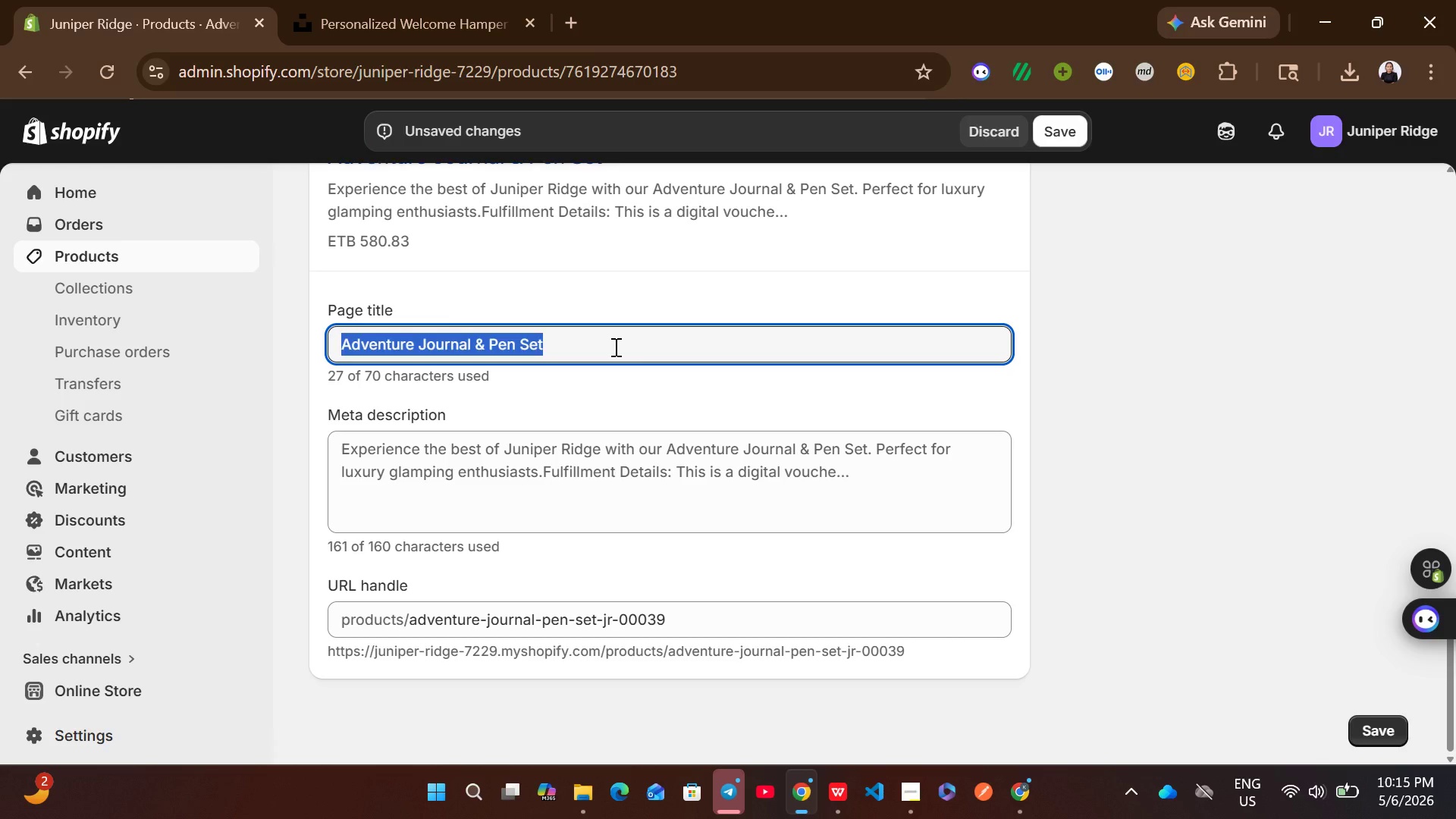 
key(Control+V)
 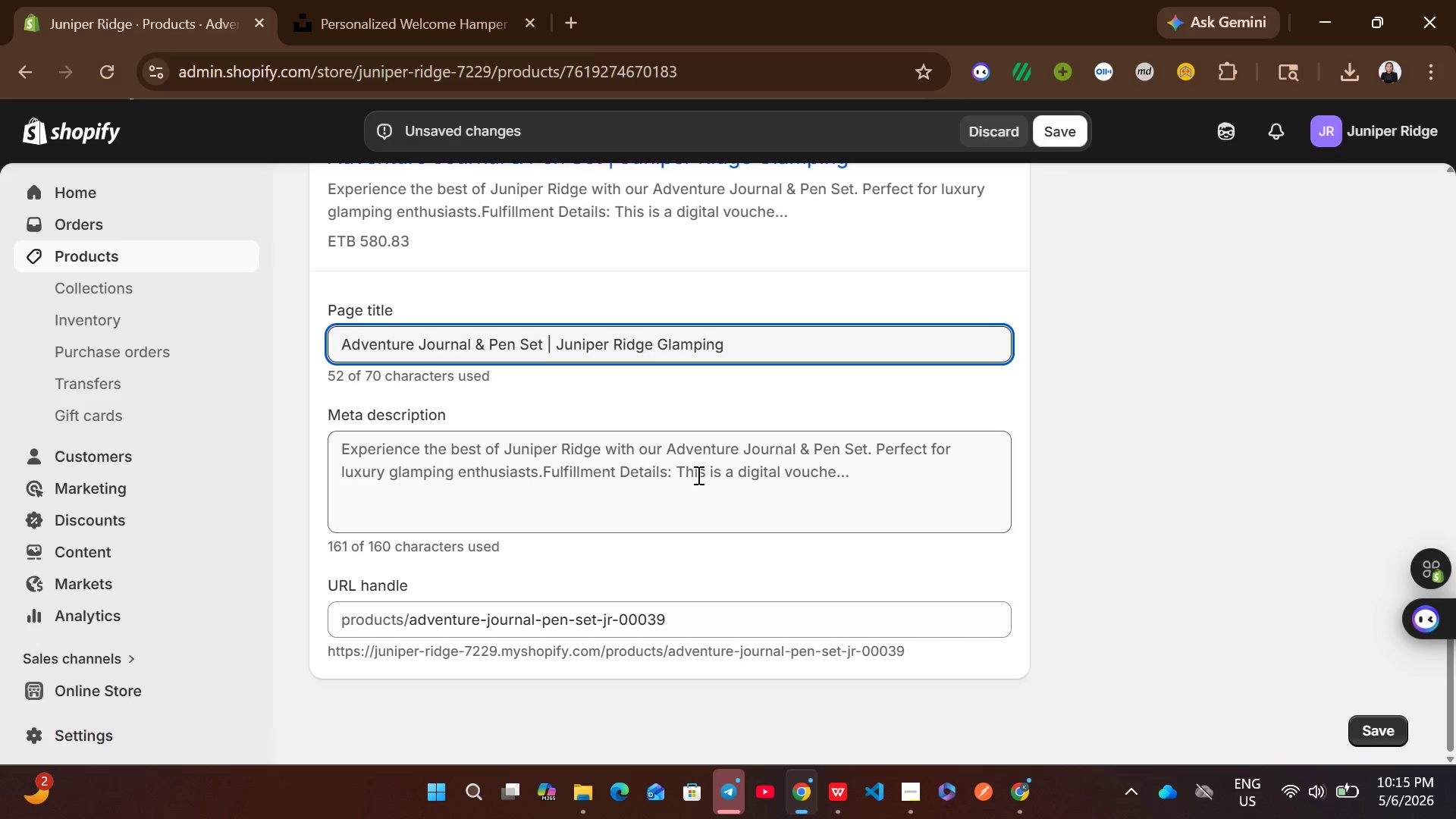 
left_click([697, 475])
 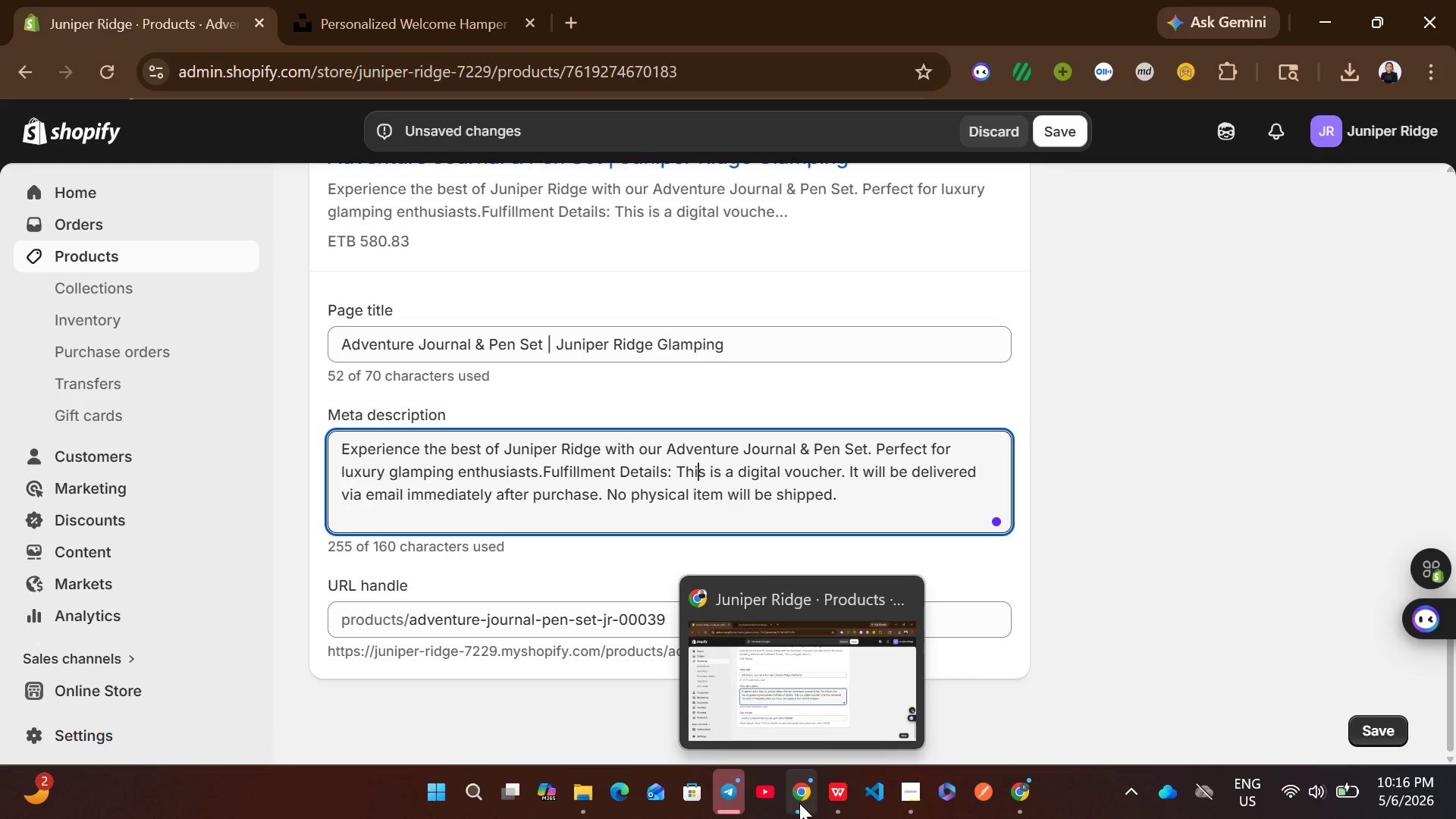 
left_click([836, 795])
 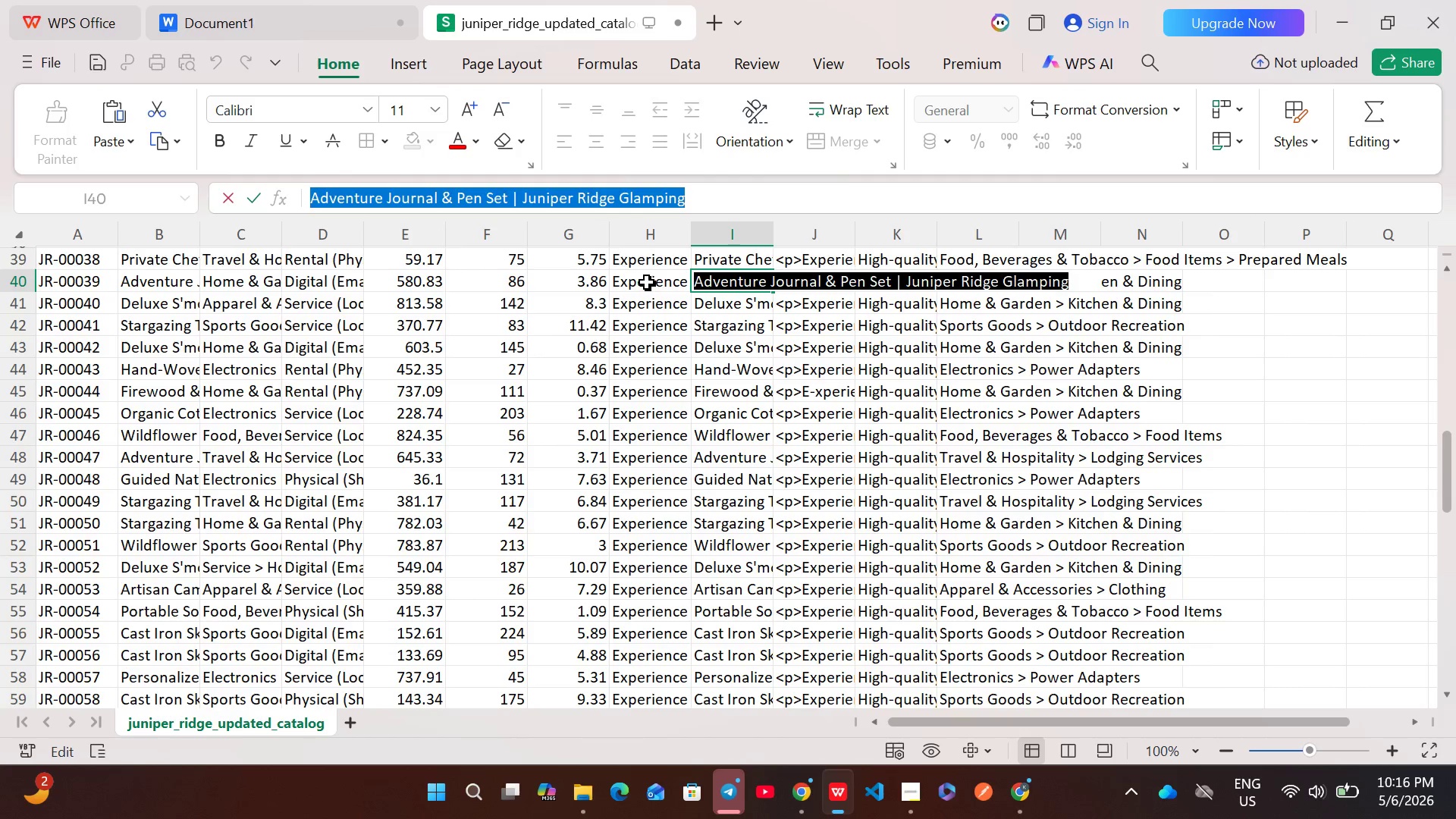 
double_click([646, 282])
 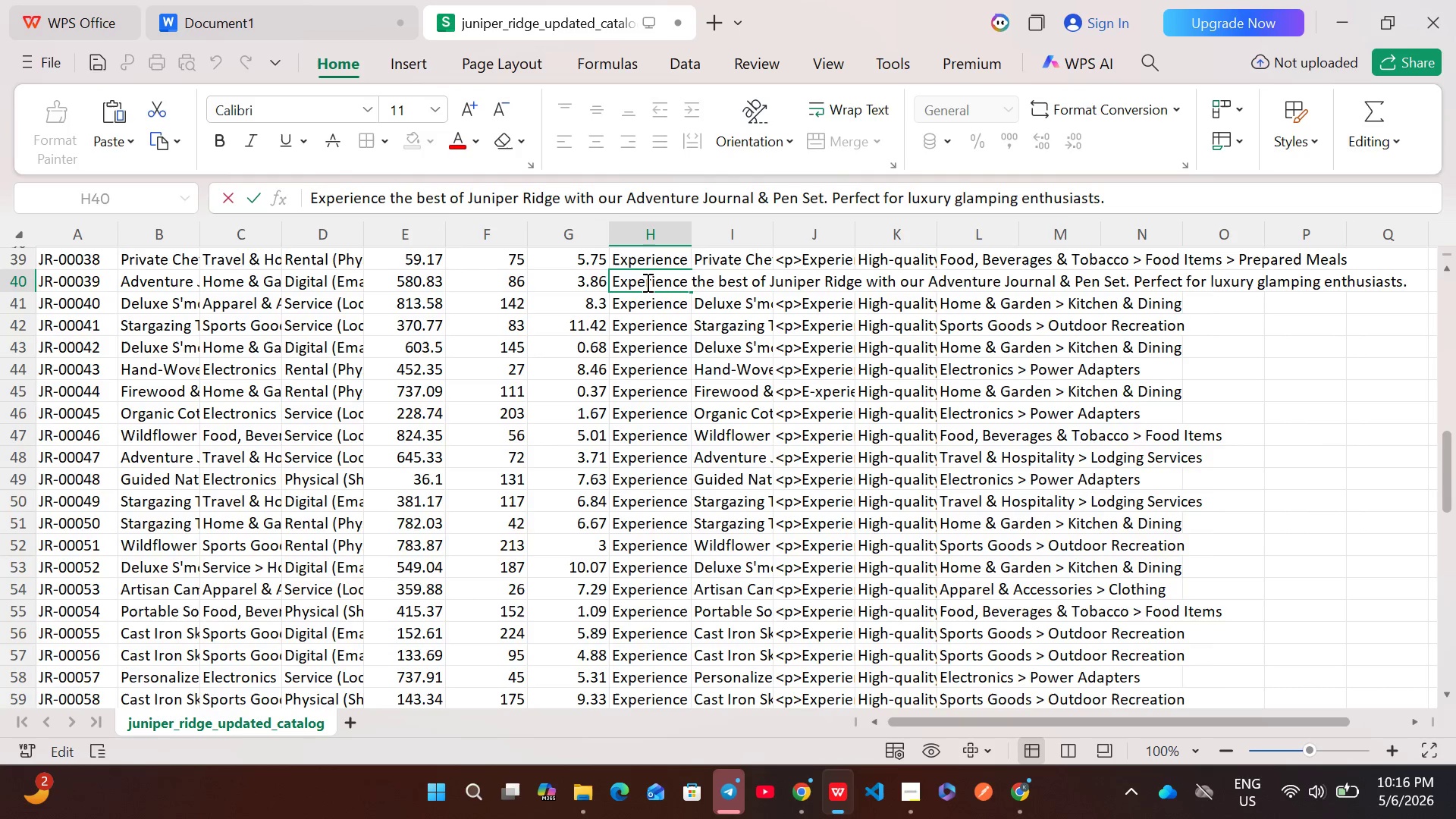 
key(Control+A)
 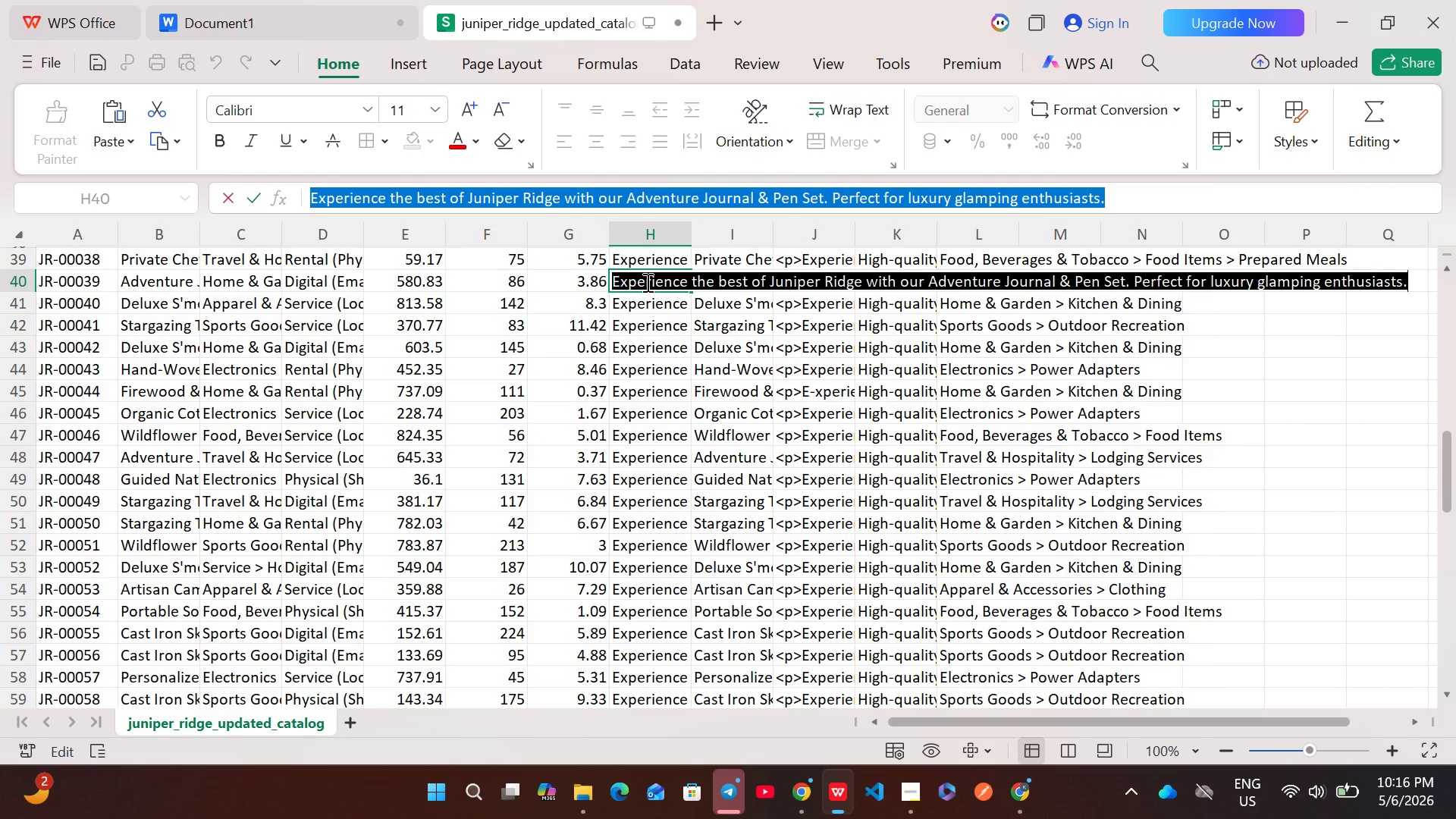 
key(Control+C)
 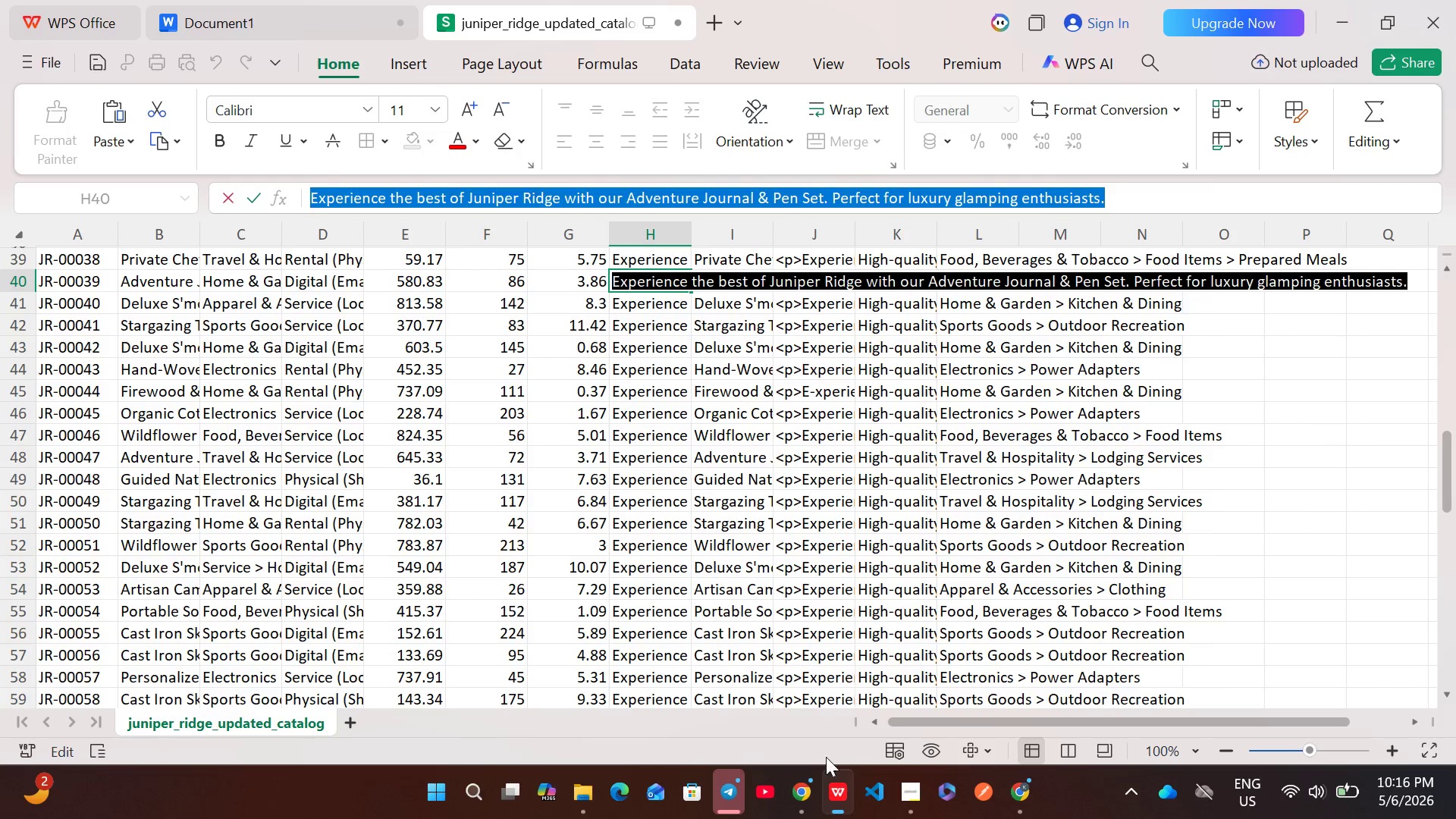 
left_click([798, 792])
 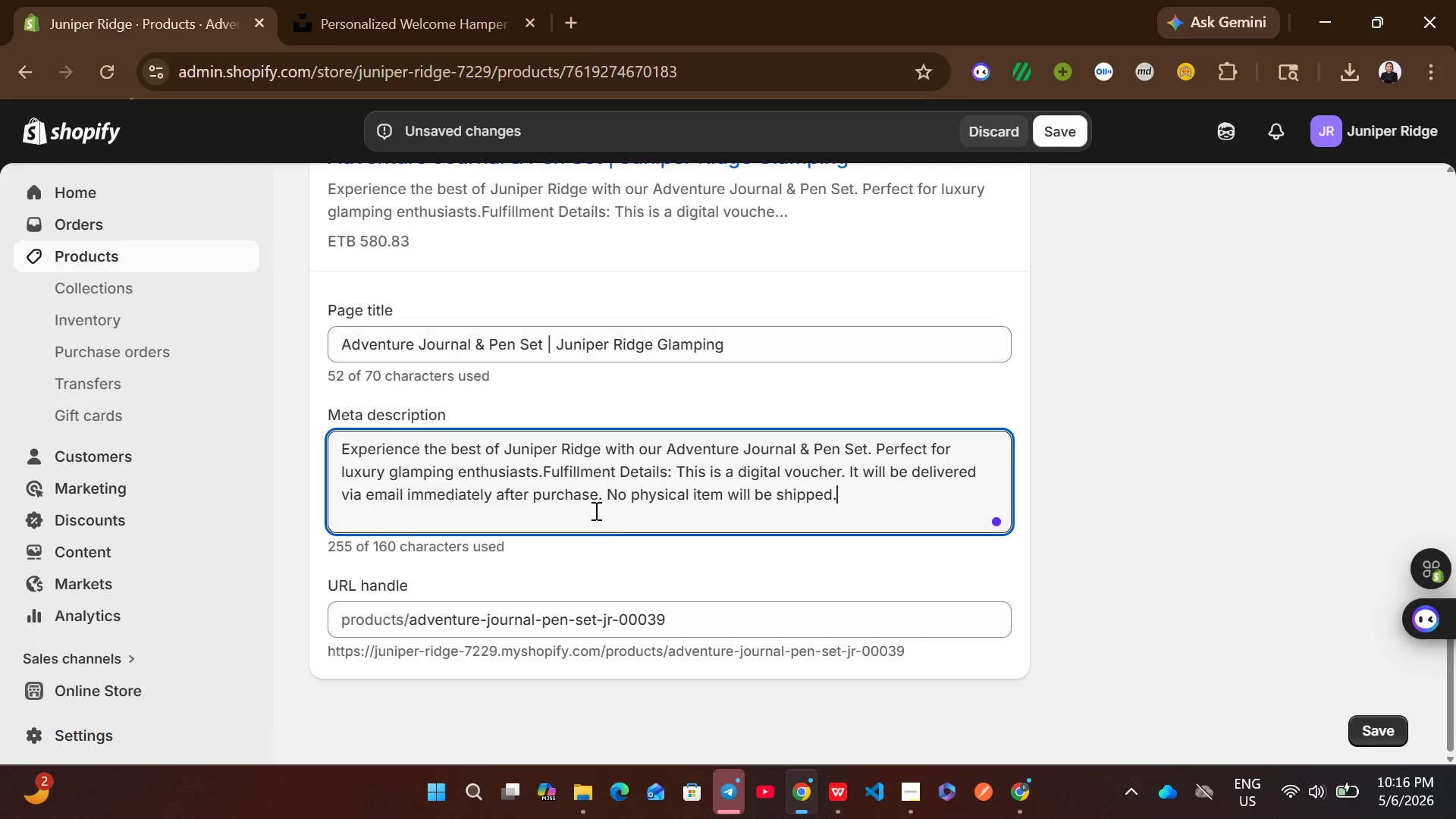 
left_click([593, 510])
 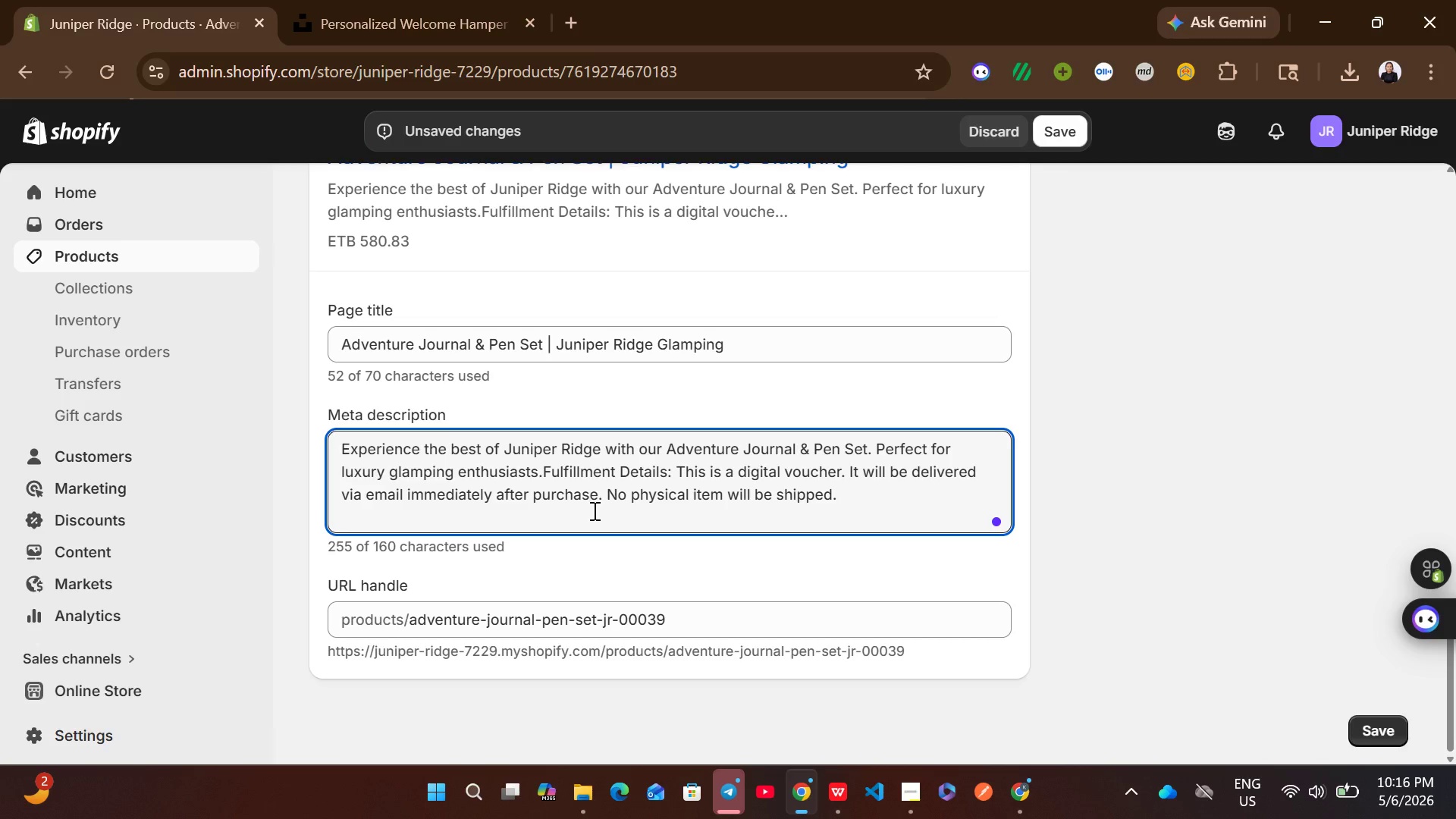 
key(Control+A)
 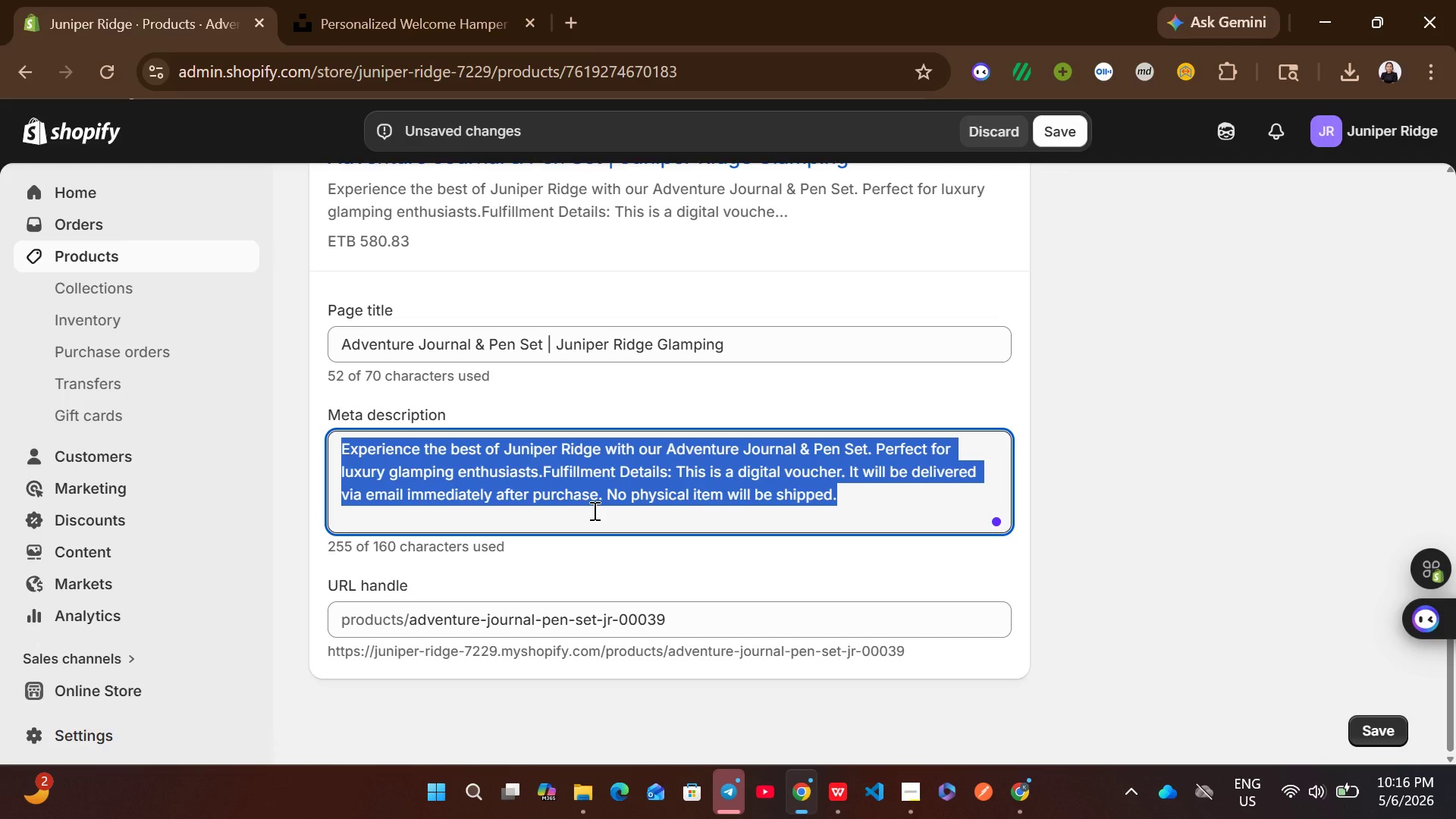 
key(Control+V)
 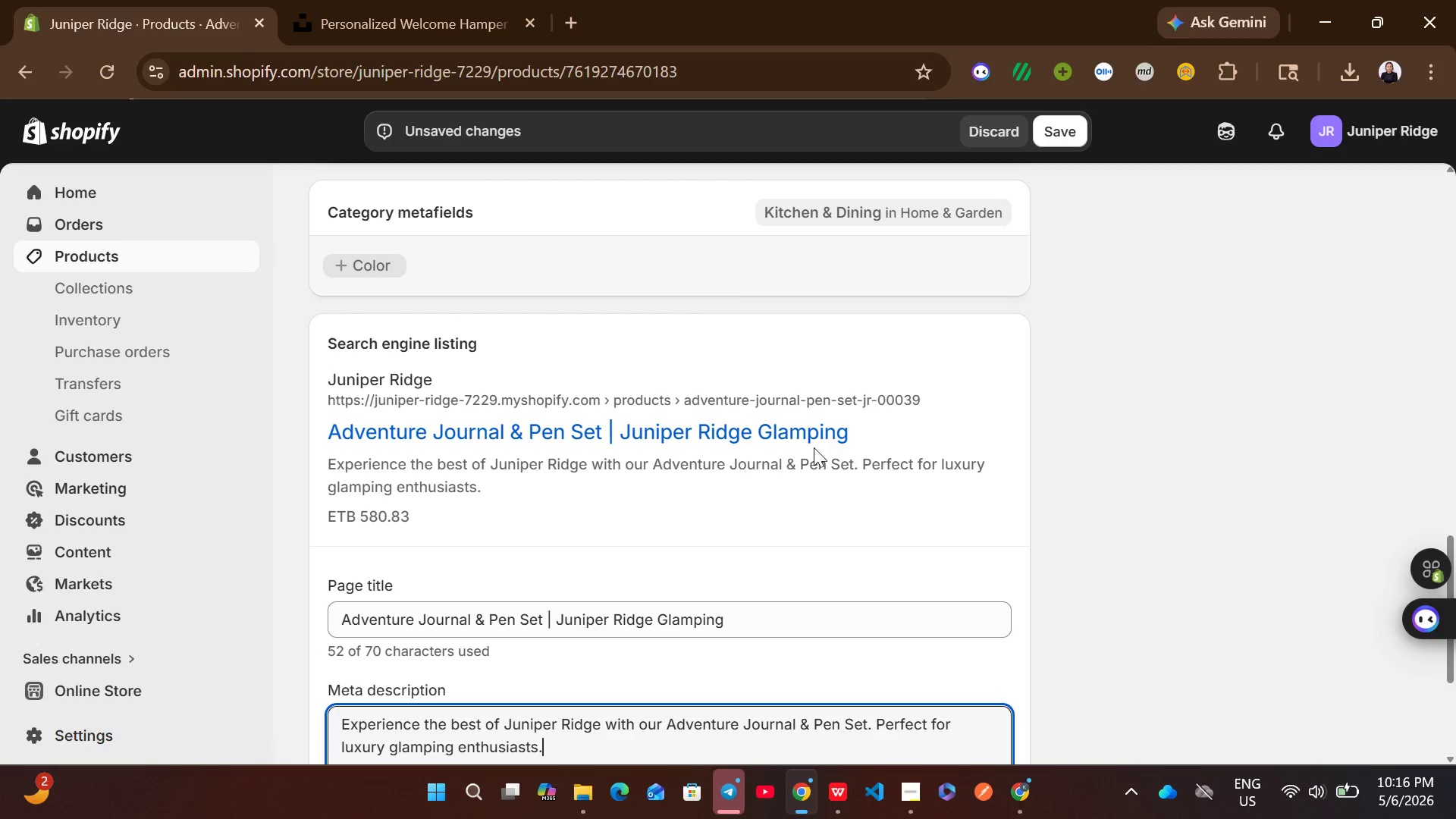 
wait(11.56)
 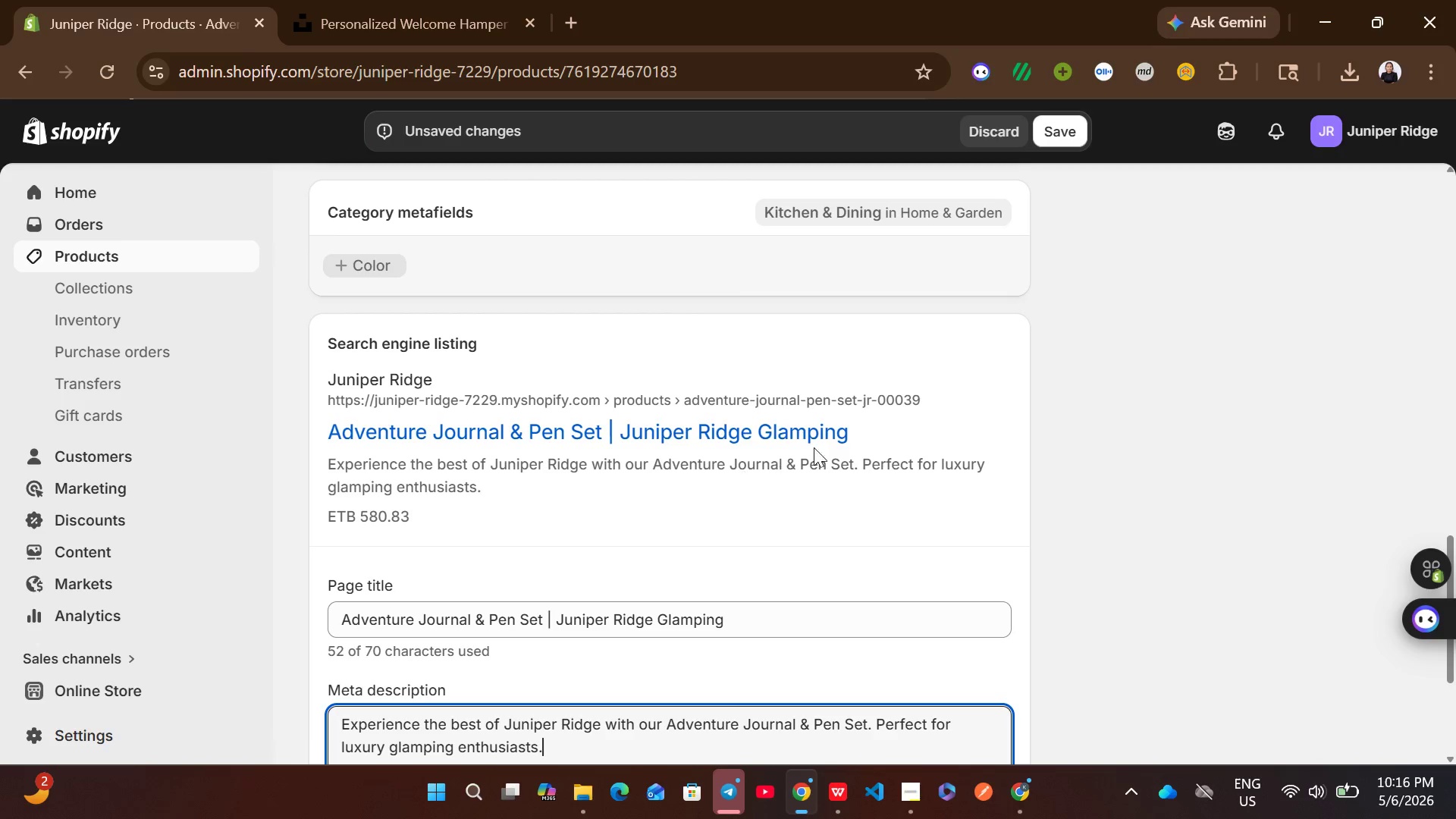 
left_click([992, 597])
 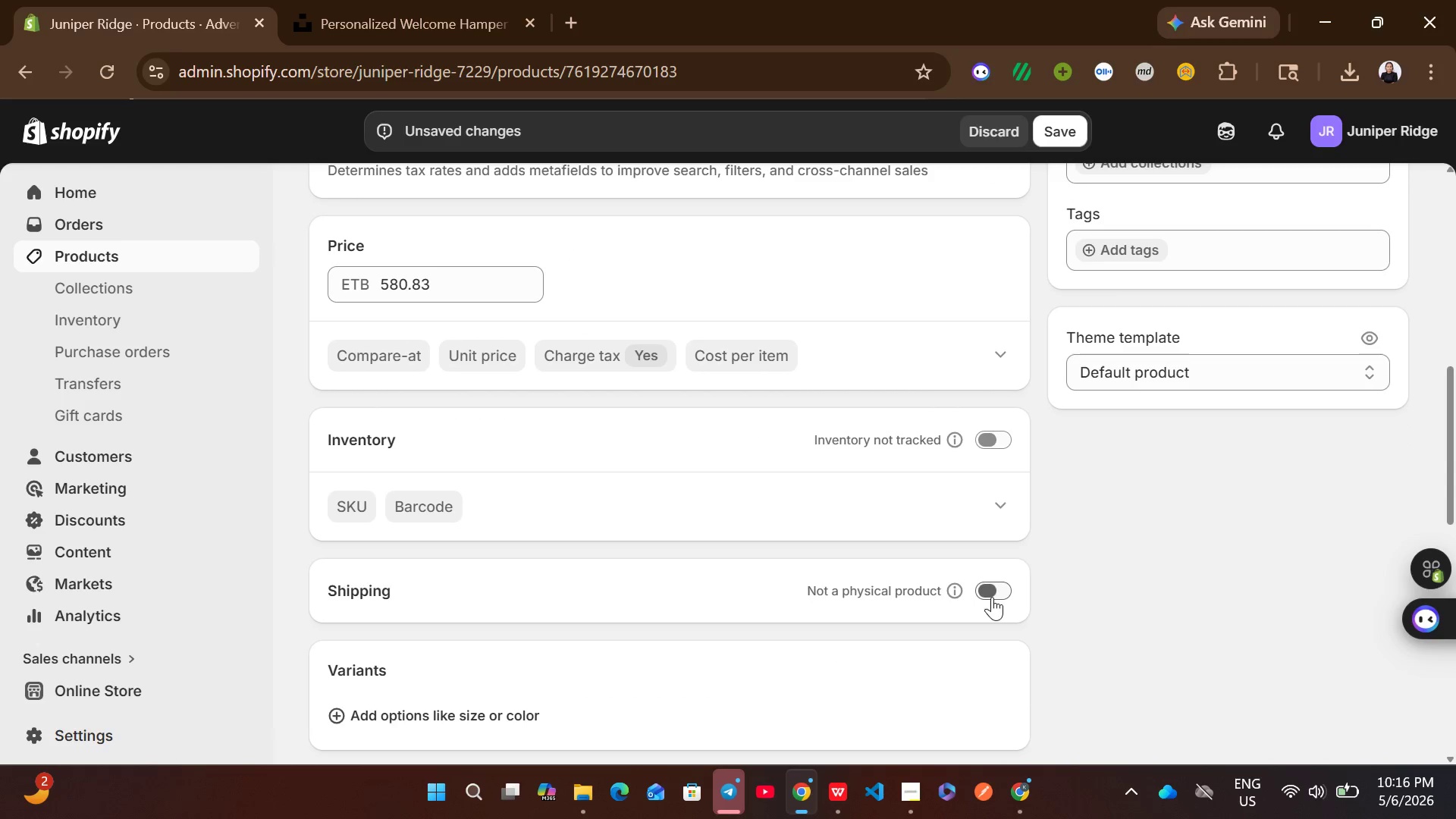 
mouse_move([861, 463])
 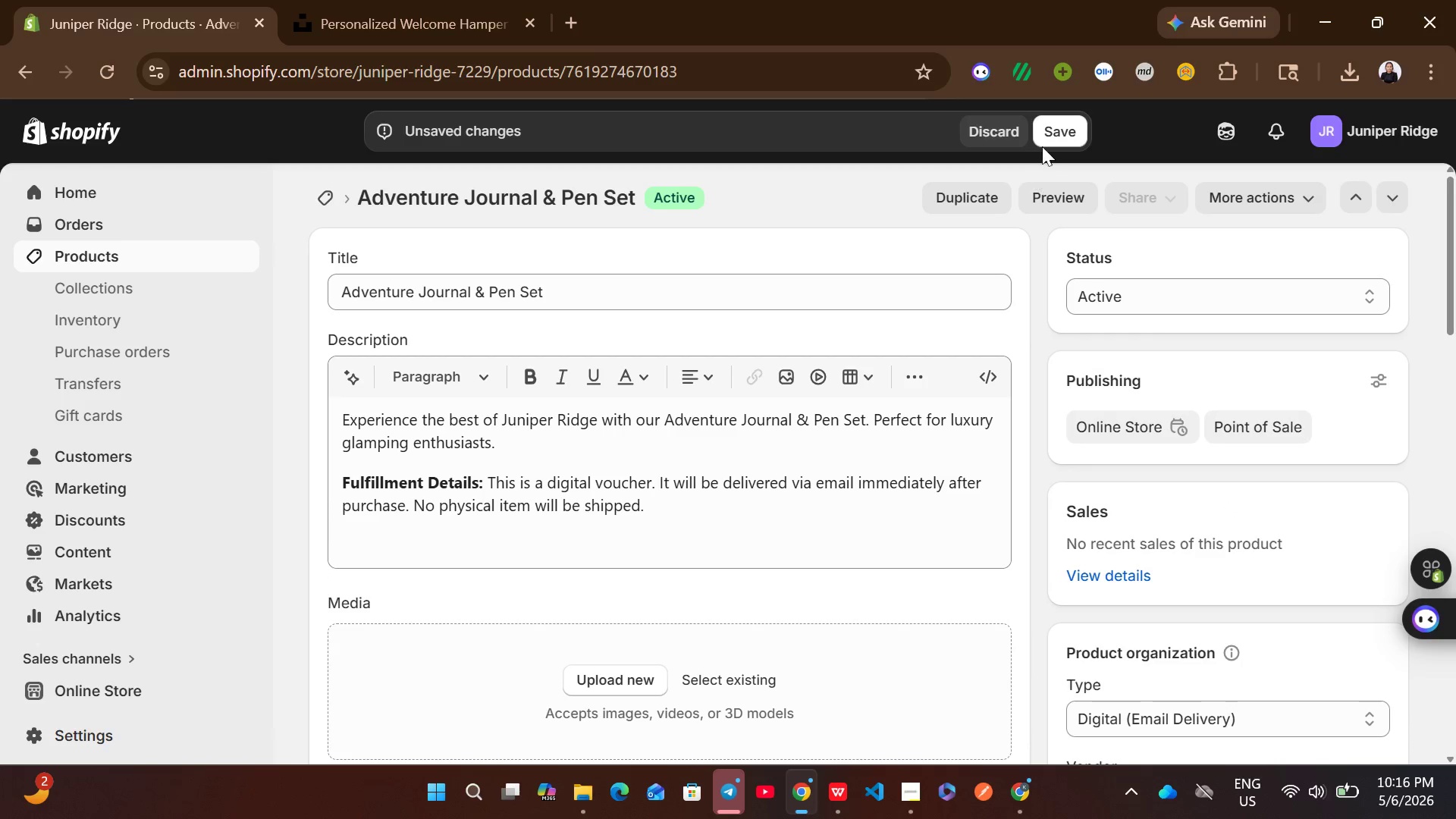 
left_click([1044, 140])
 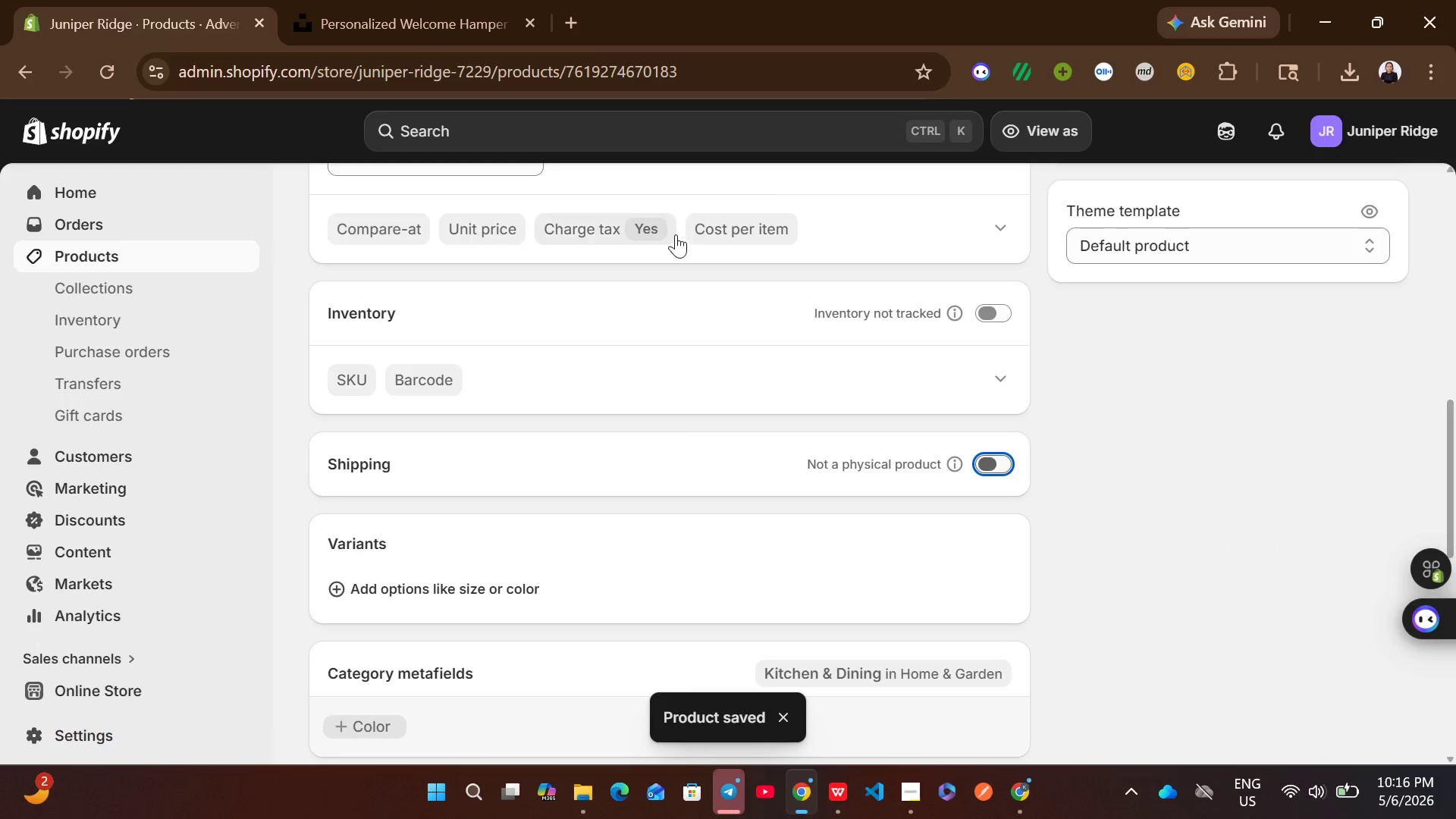 
wait(7.42)
 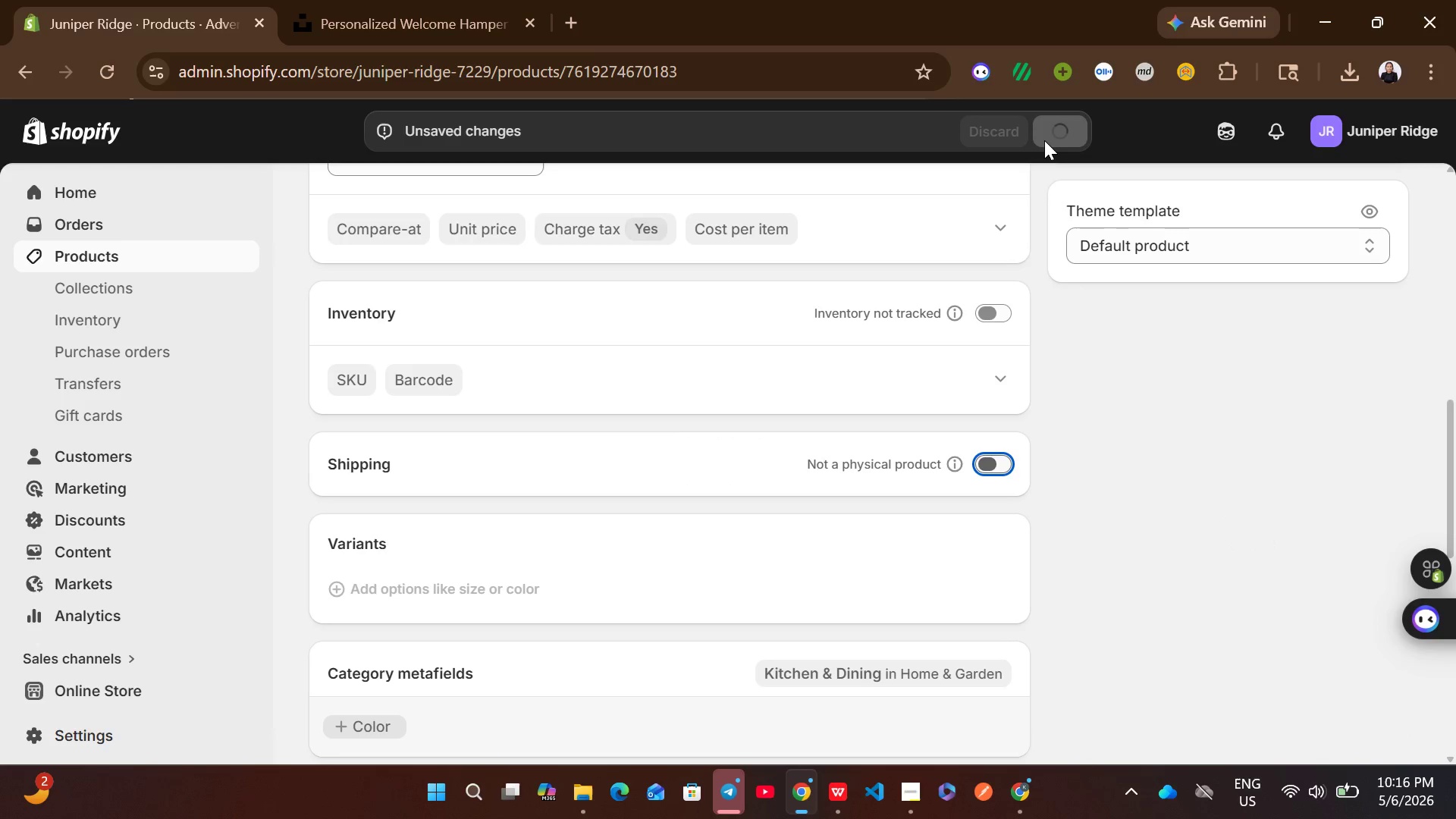 
left_click([219, 259])
 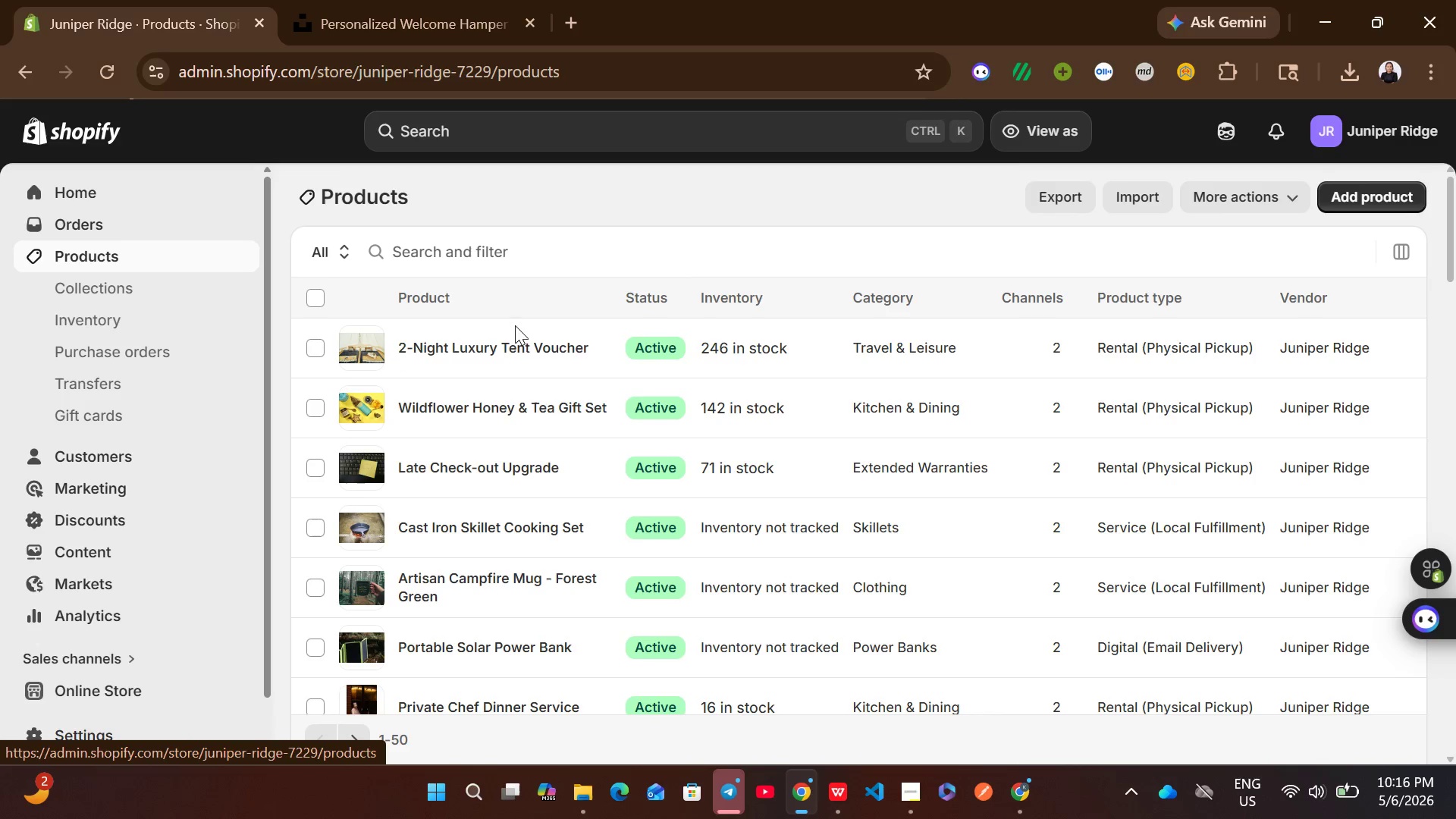 
wait(6.17)
 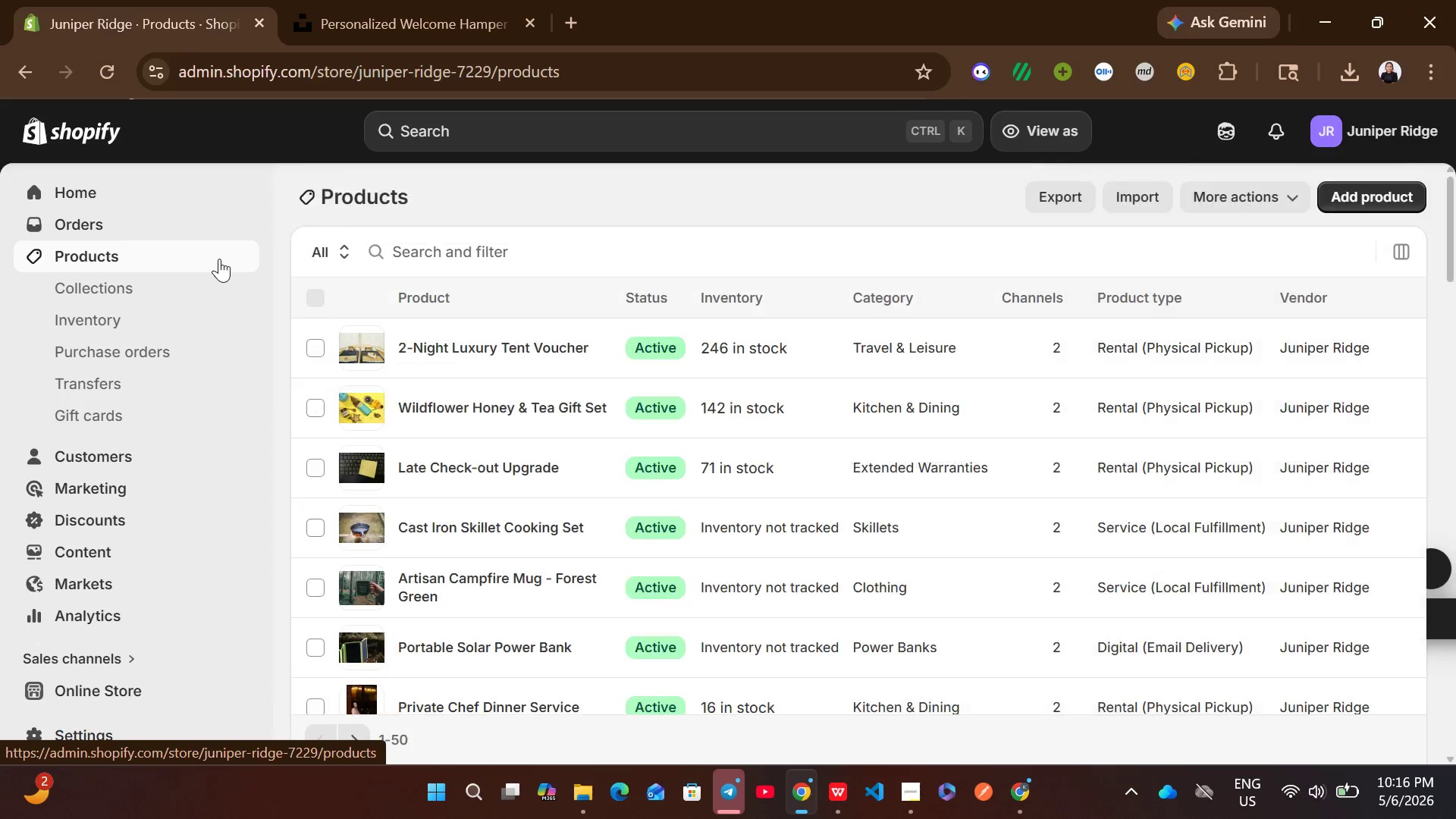 
left_click([346, 749])
 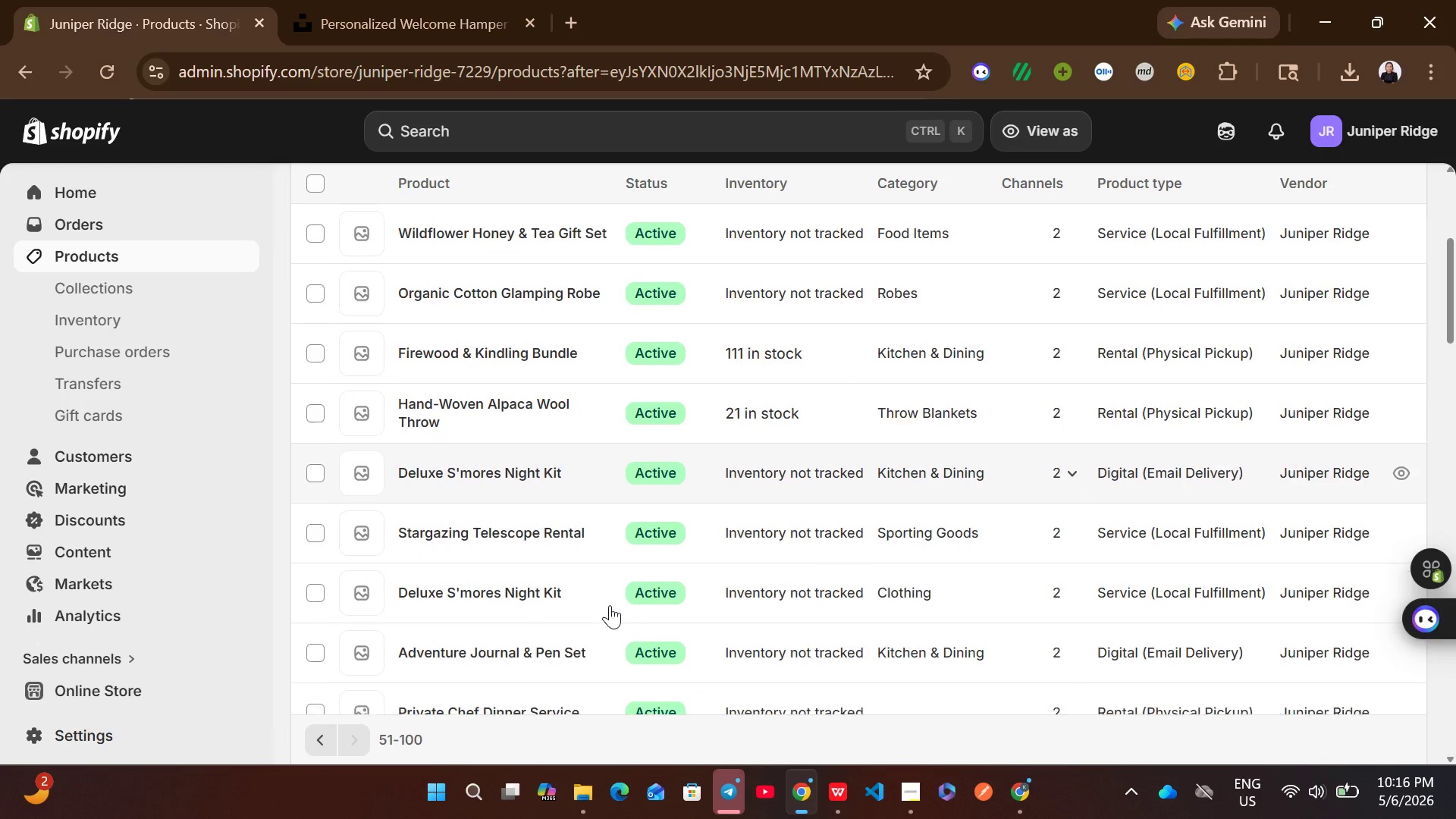 
wait(13.92)
 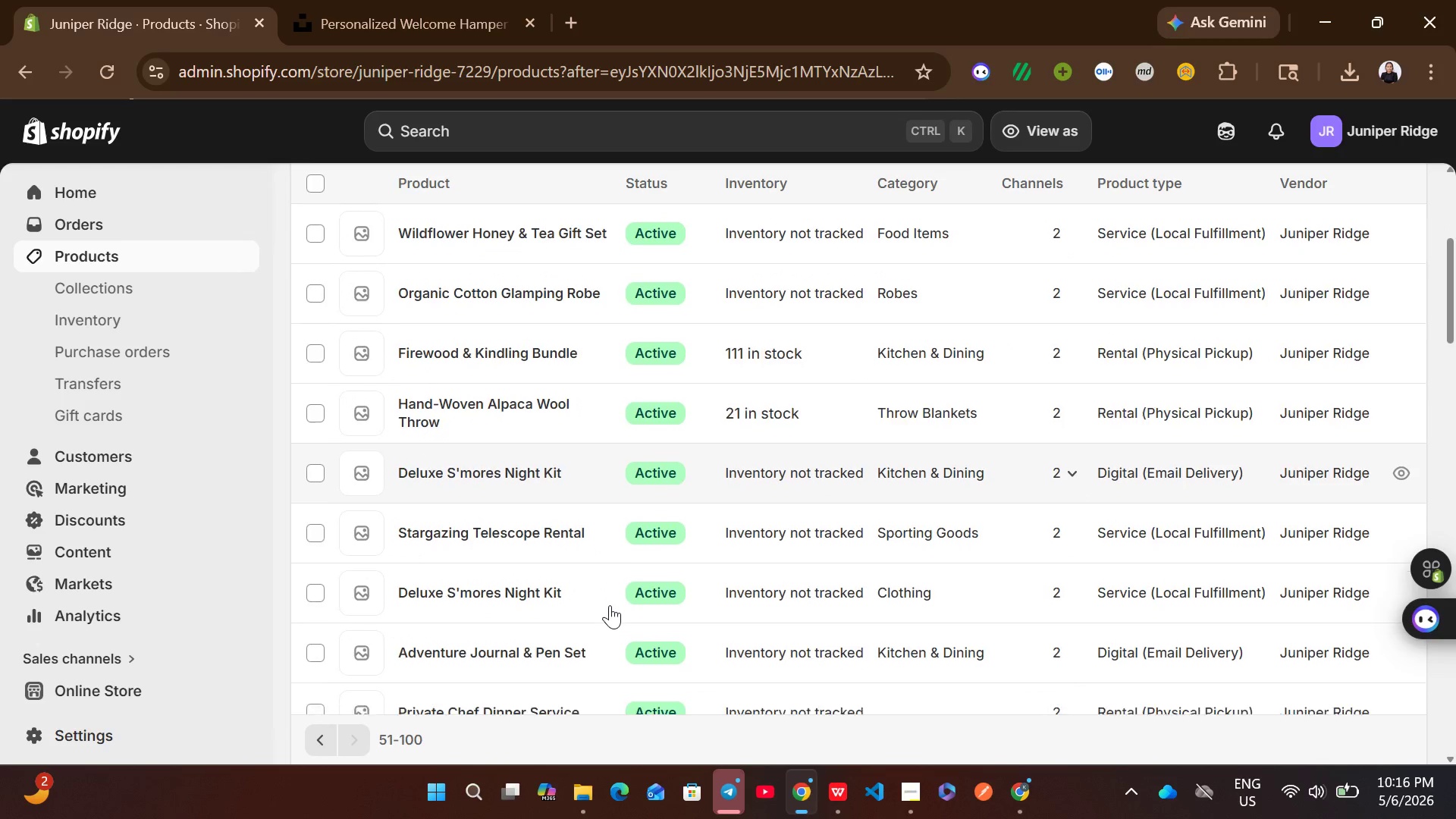 
left_click([723, 580])
 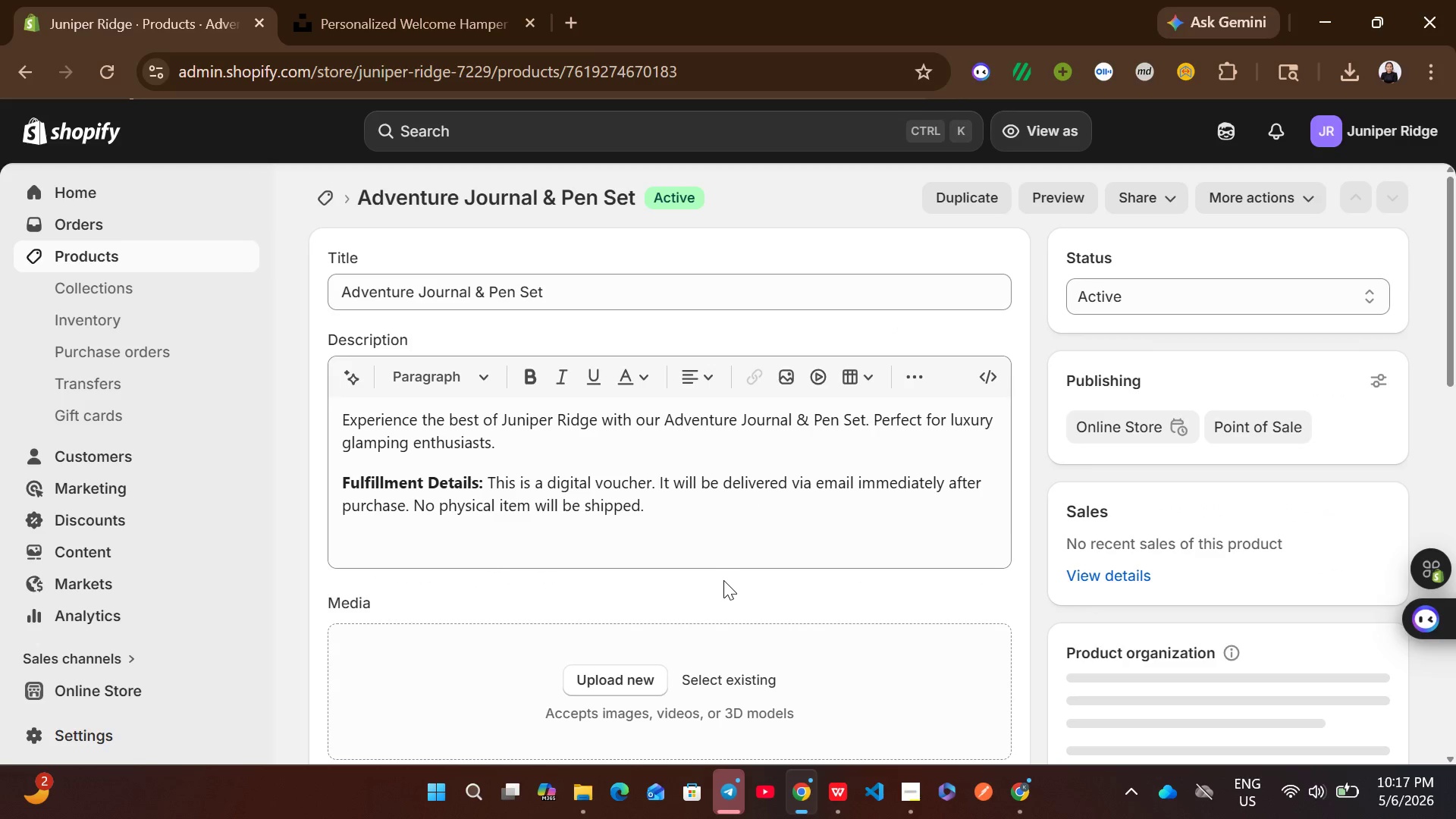 
wait(6.41)
 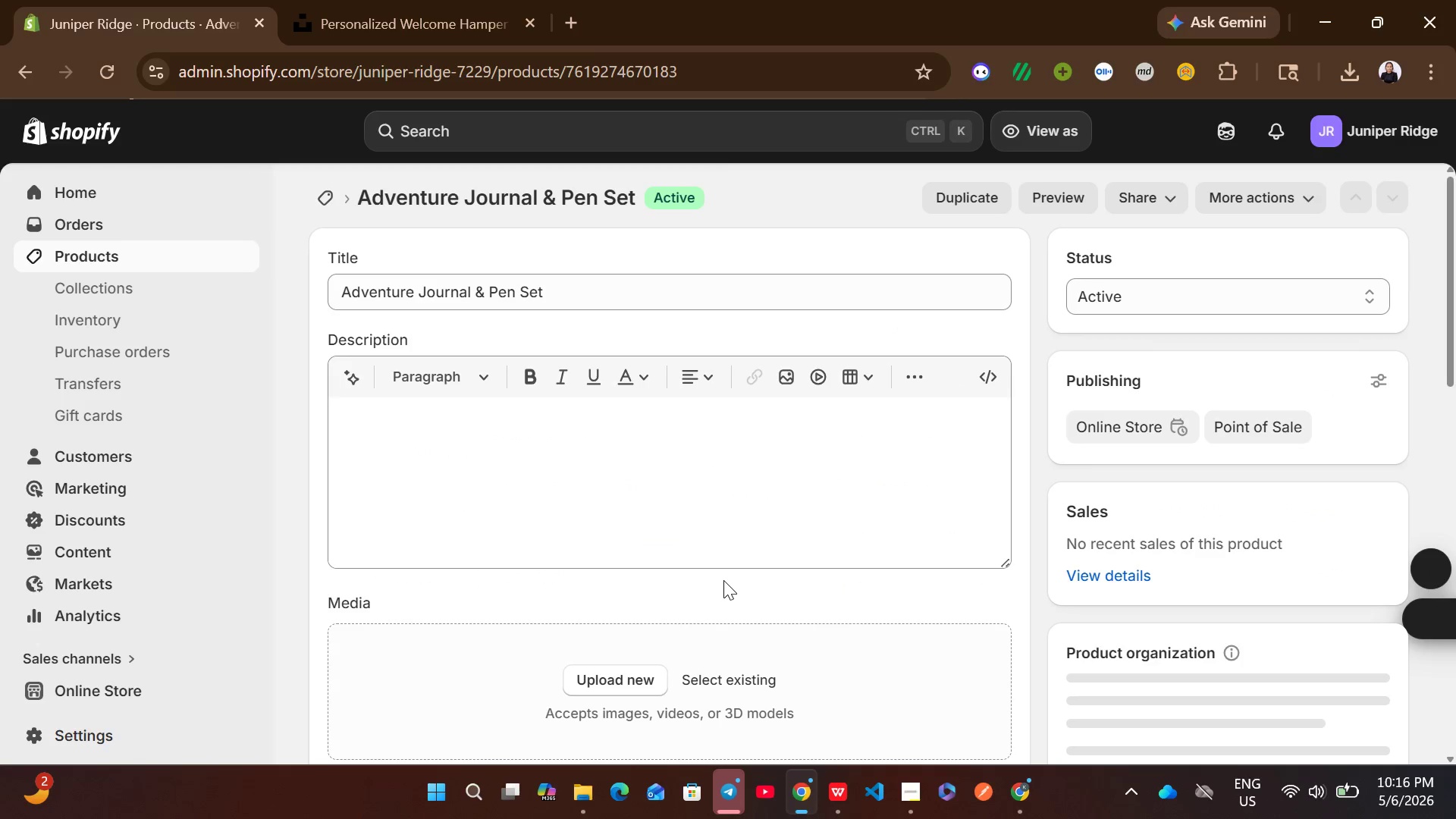 
left_click([567, 284])
 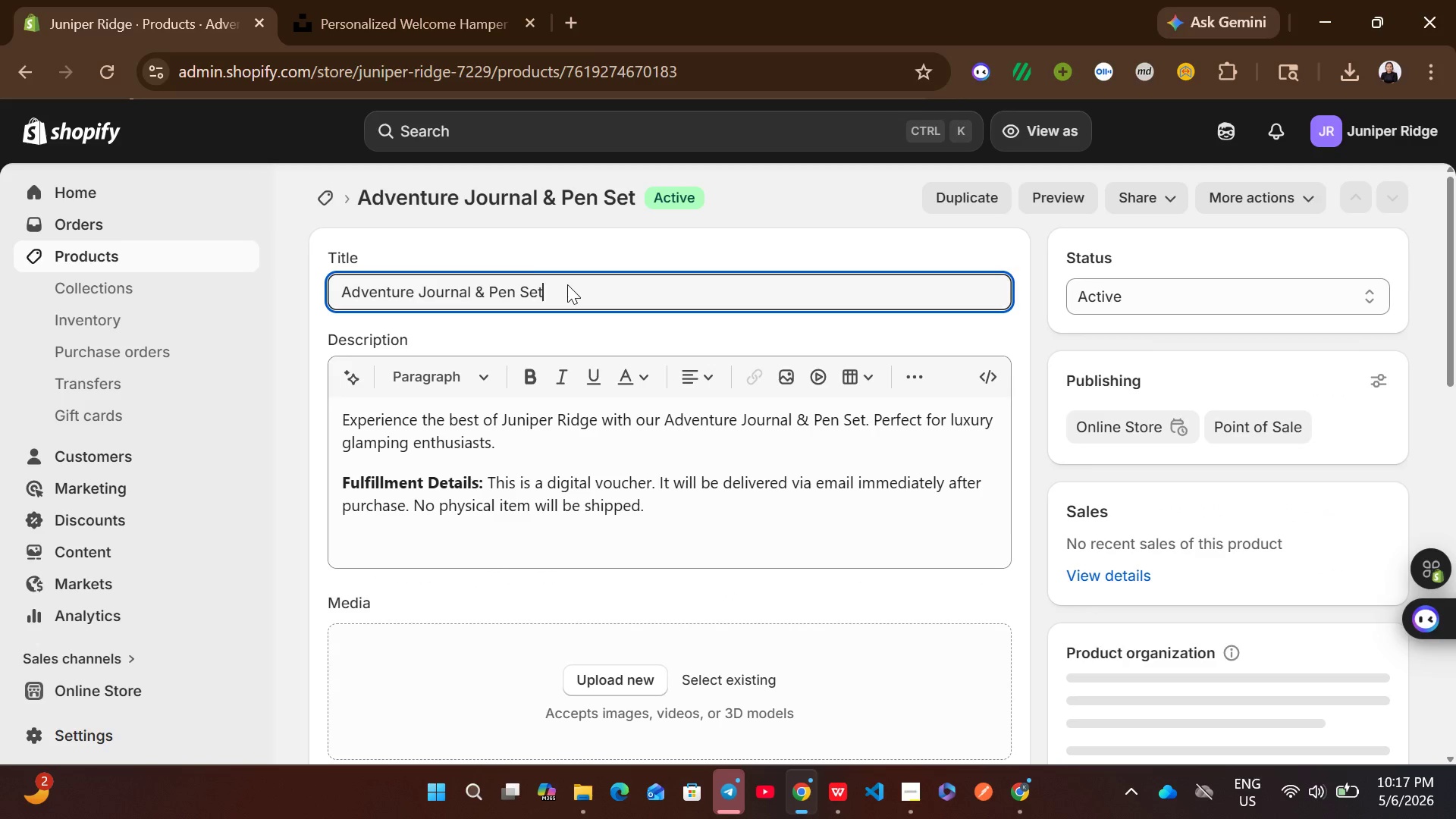 
key(Control+A)
 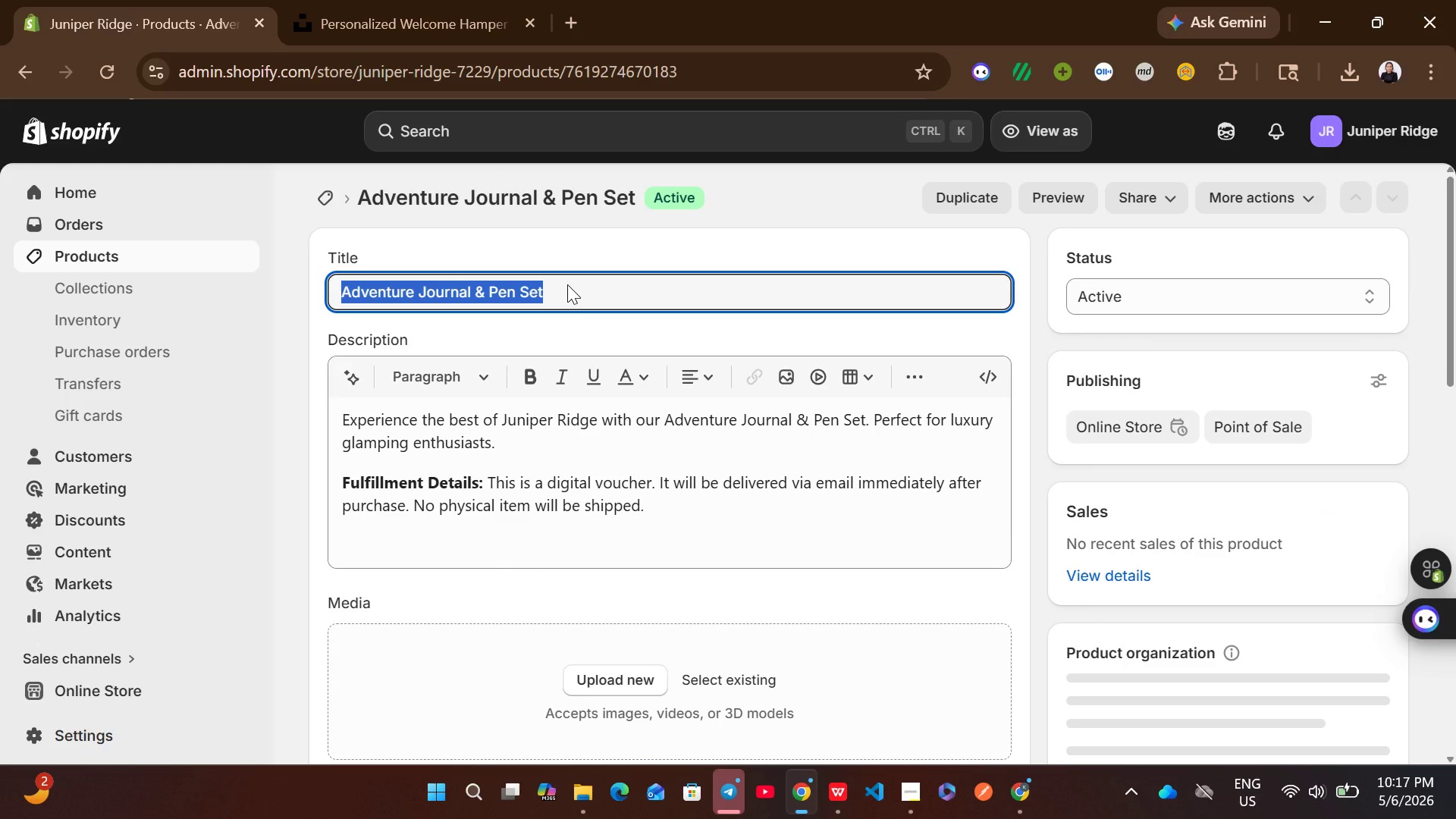 
key(Control+C)
 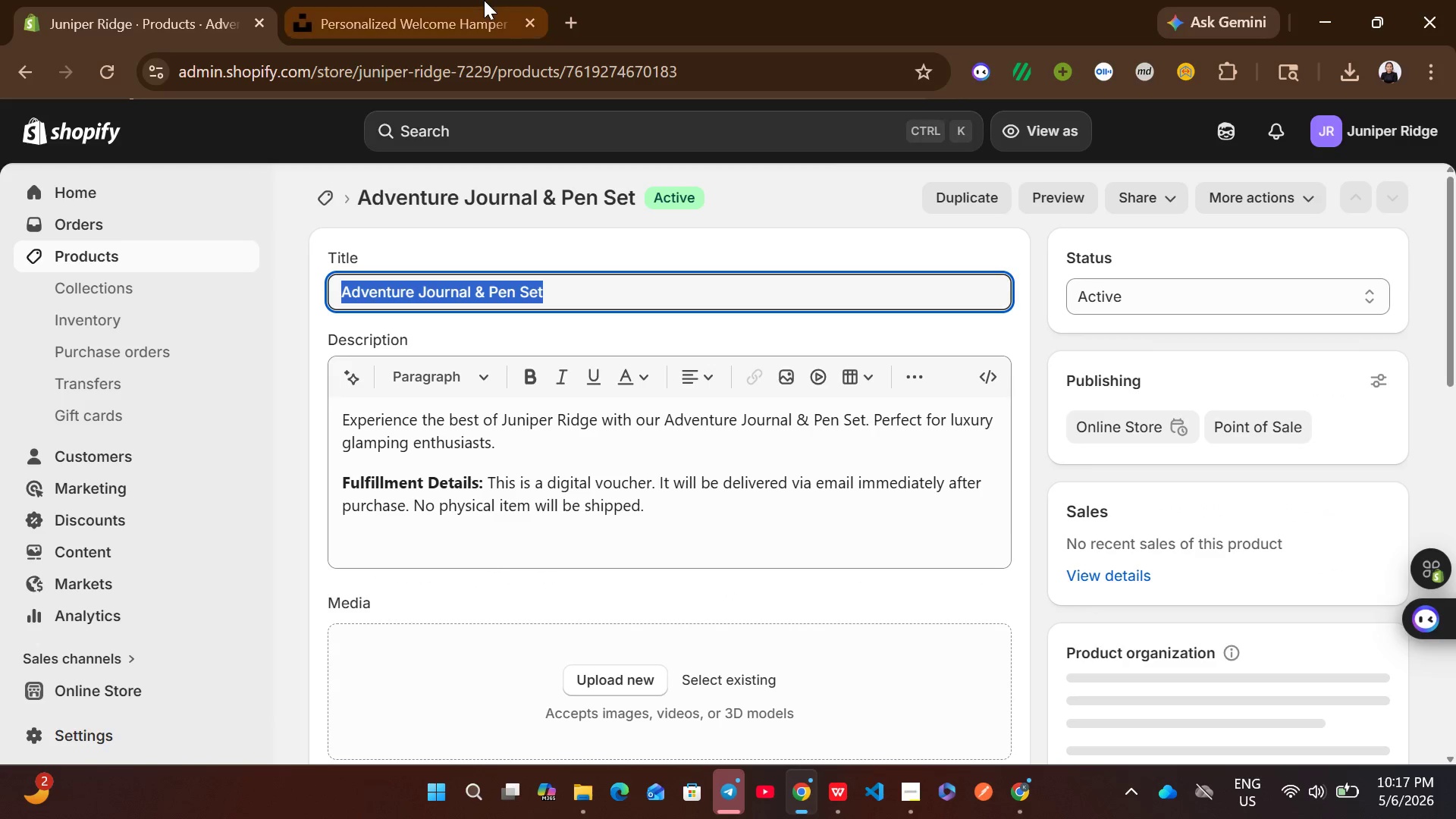 
left_click([484, 0])
 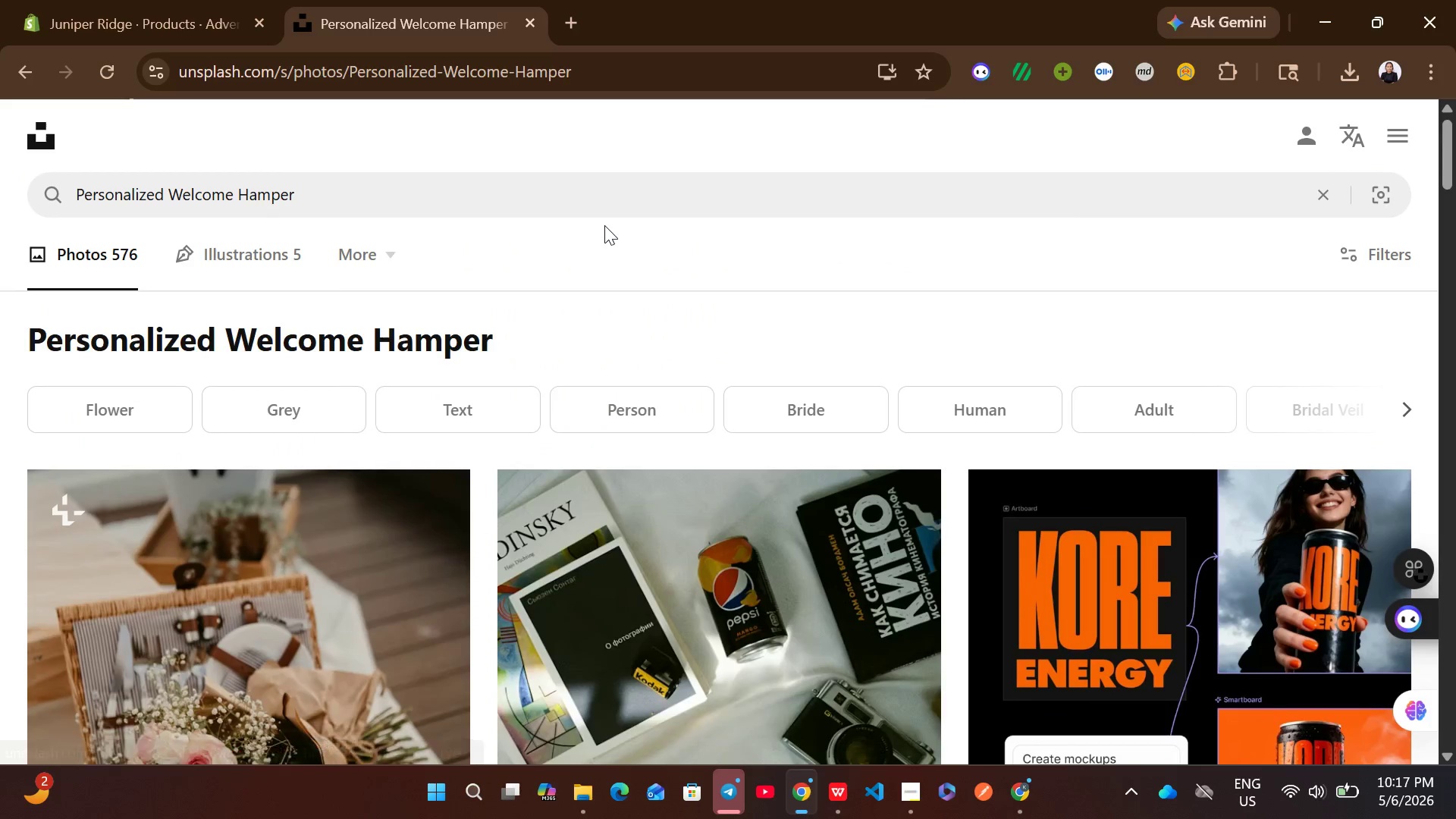 
left_click([573, 215])
 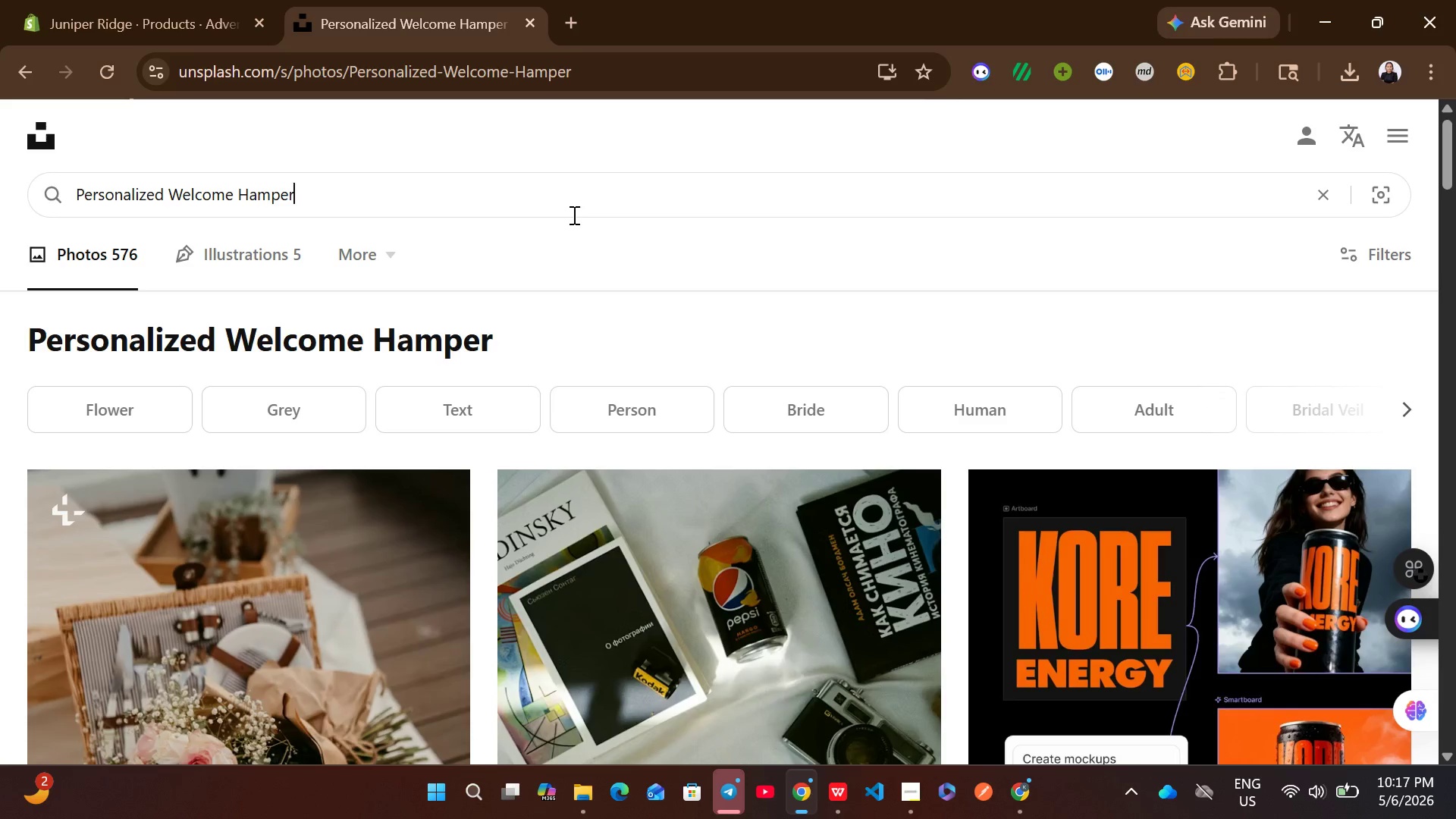 
key(Control+A)
 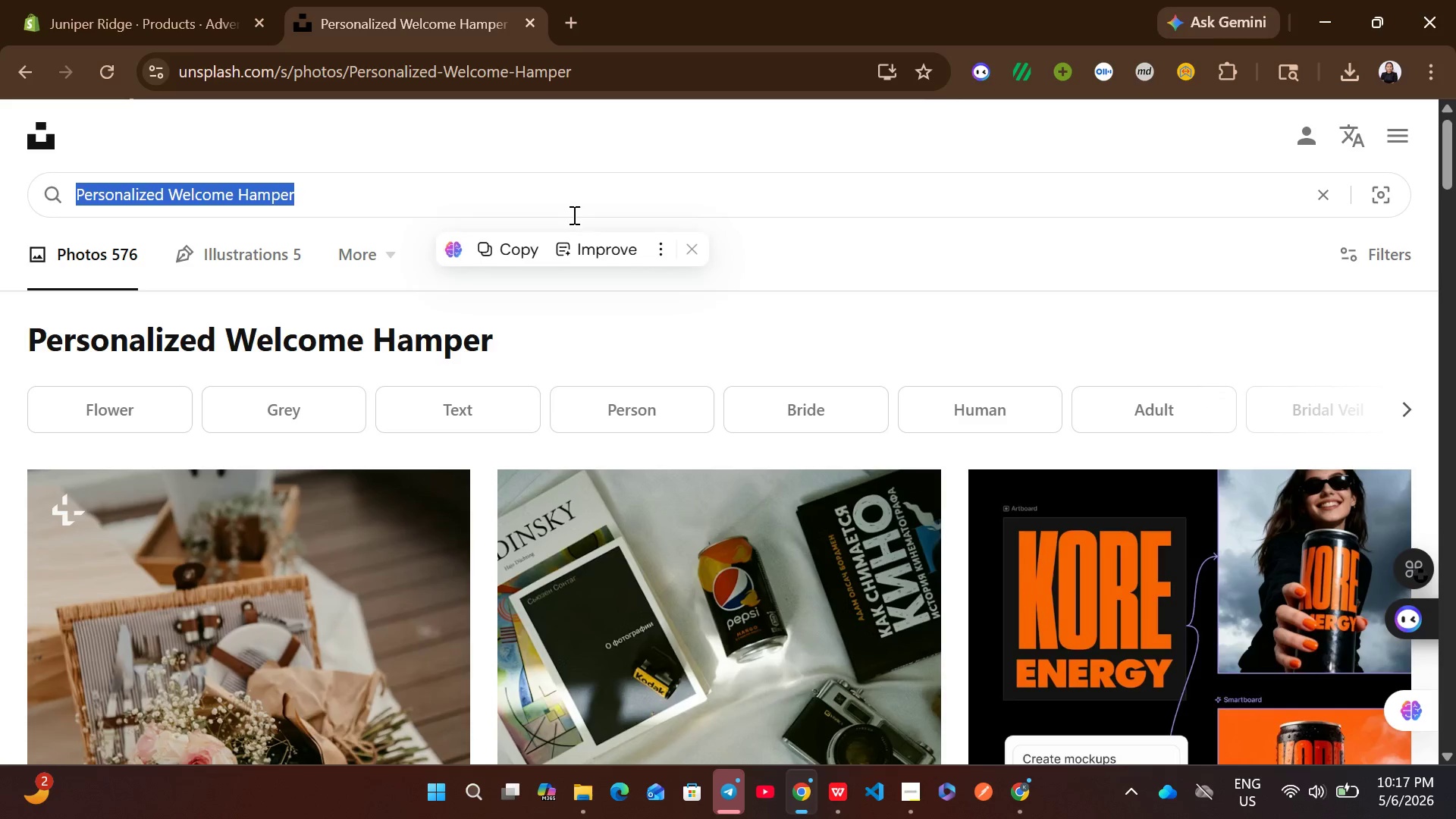 
key(Control+ControlLeft)
 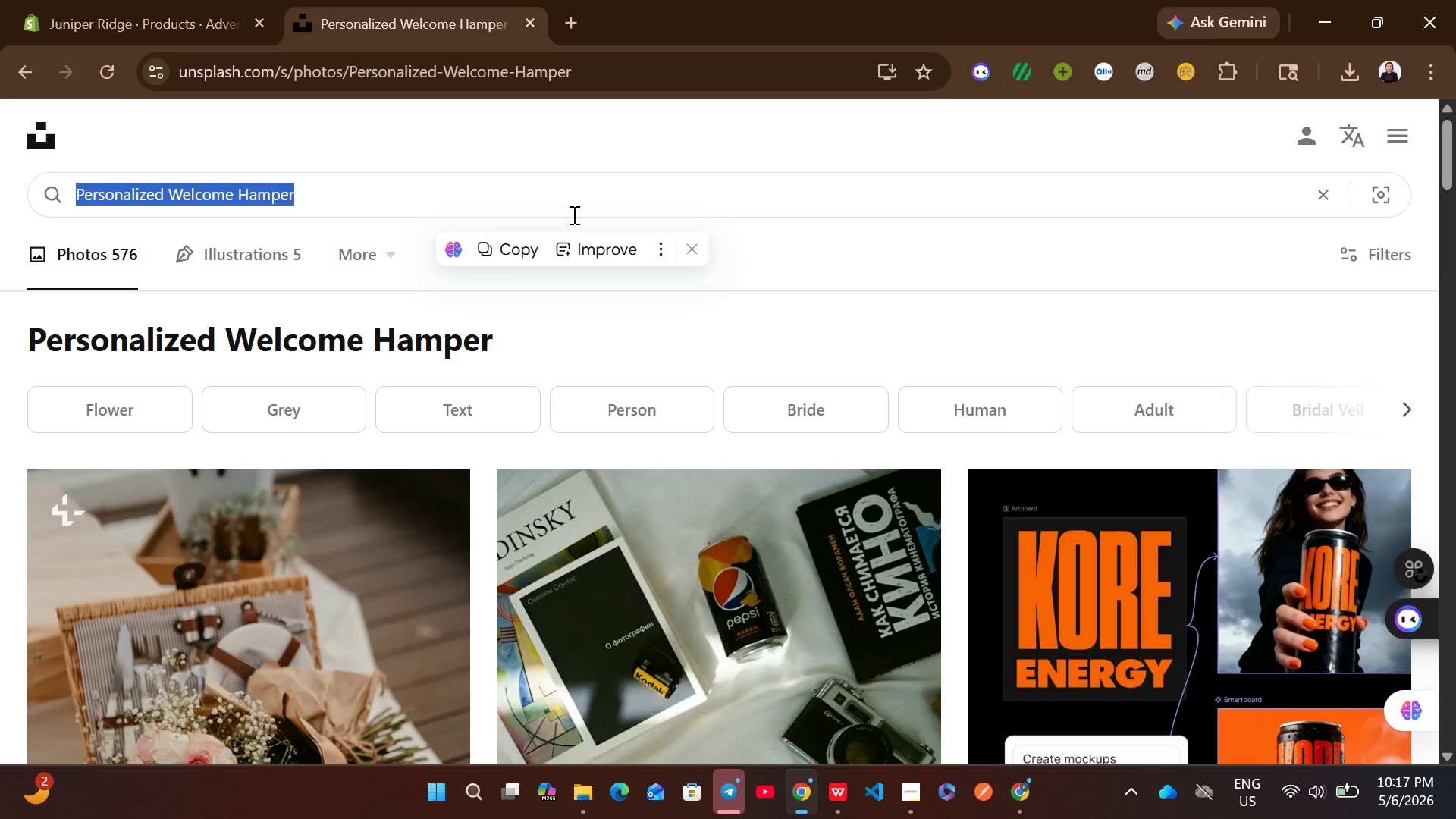 
key(Control+V)
 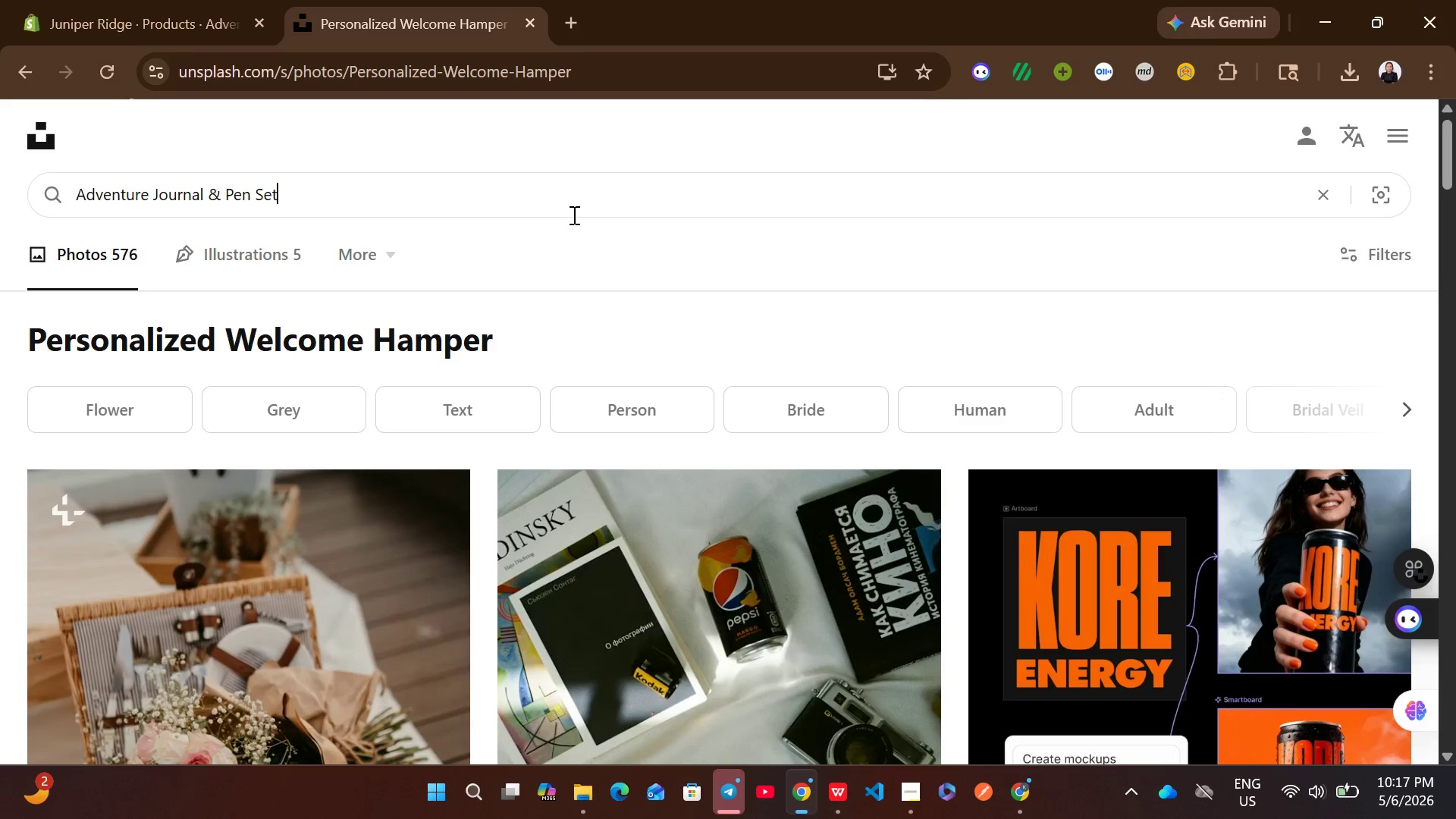 
key(Enter)
 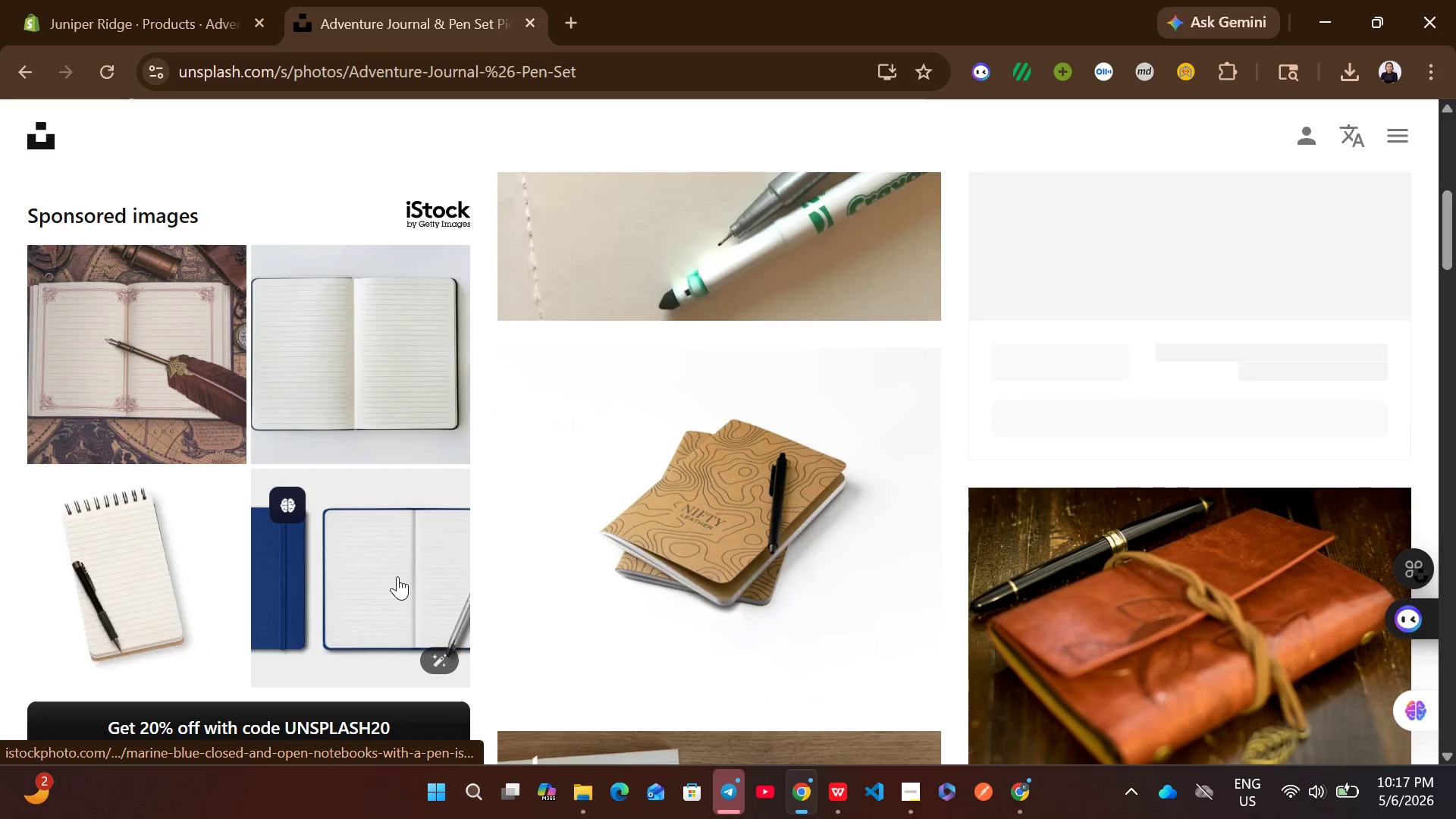 
wait(8.62)
 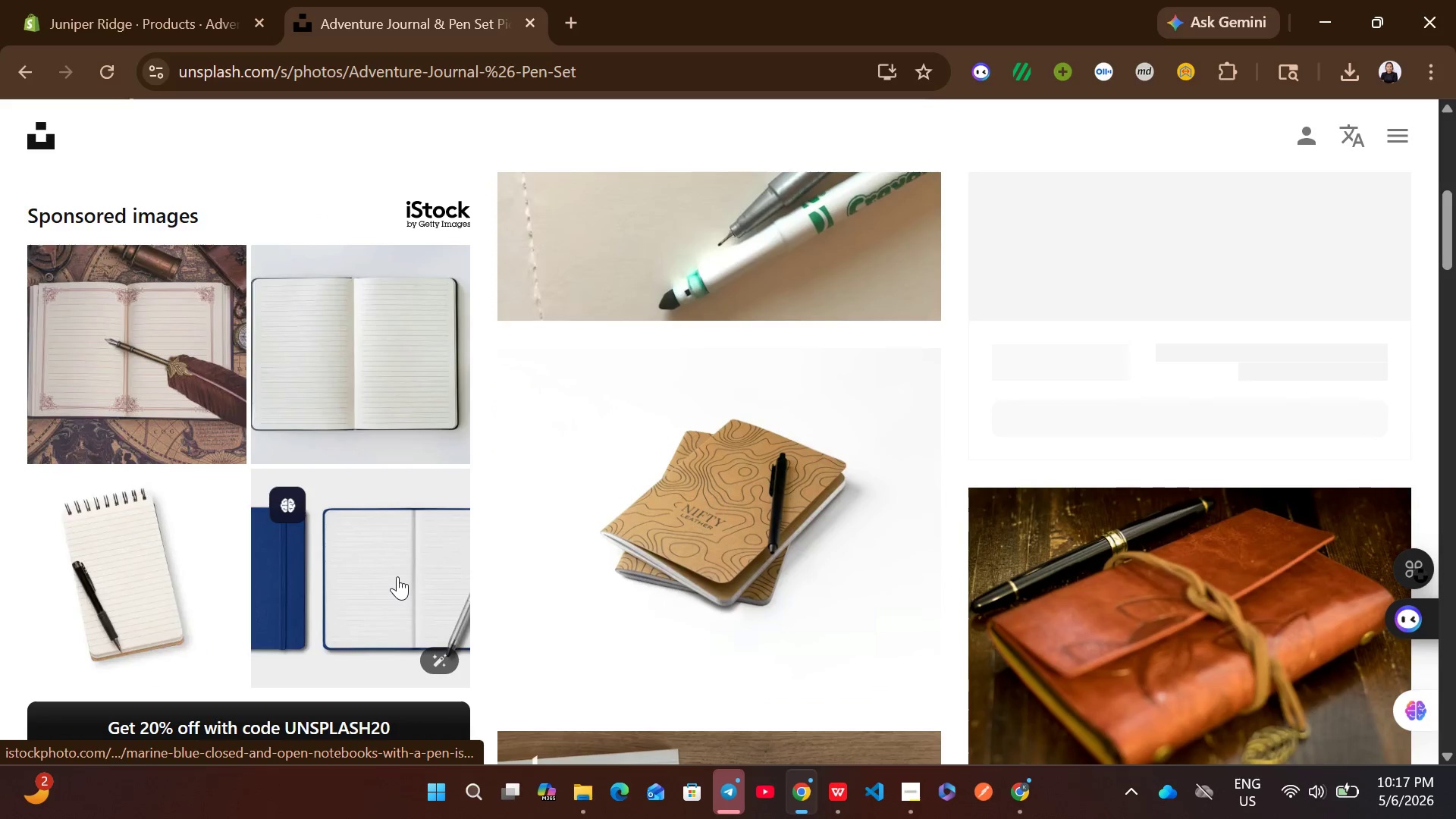 
left_click([900, 613])
 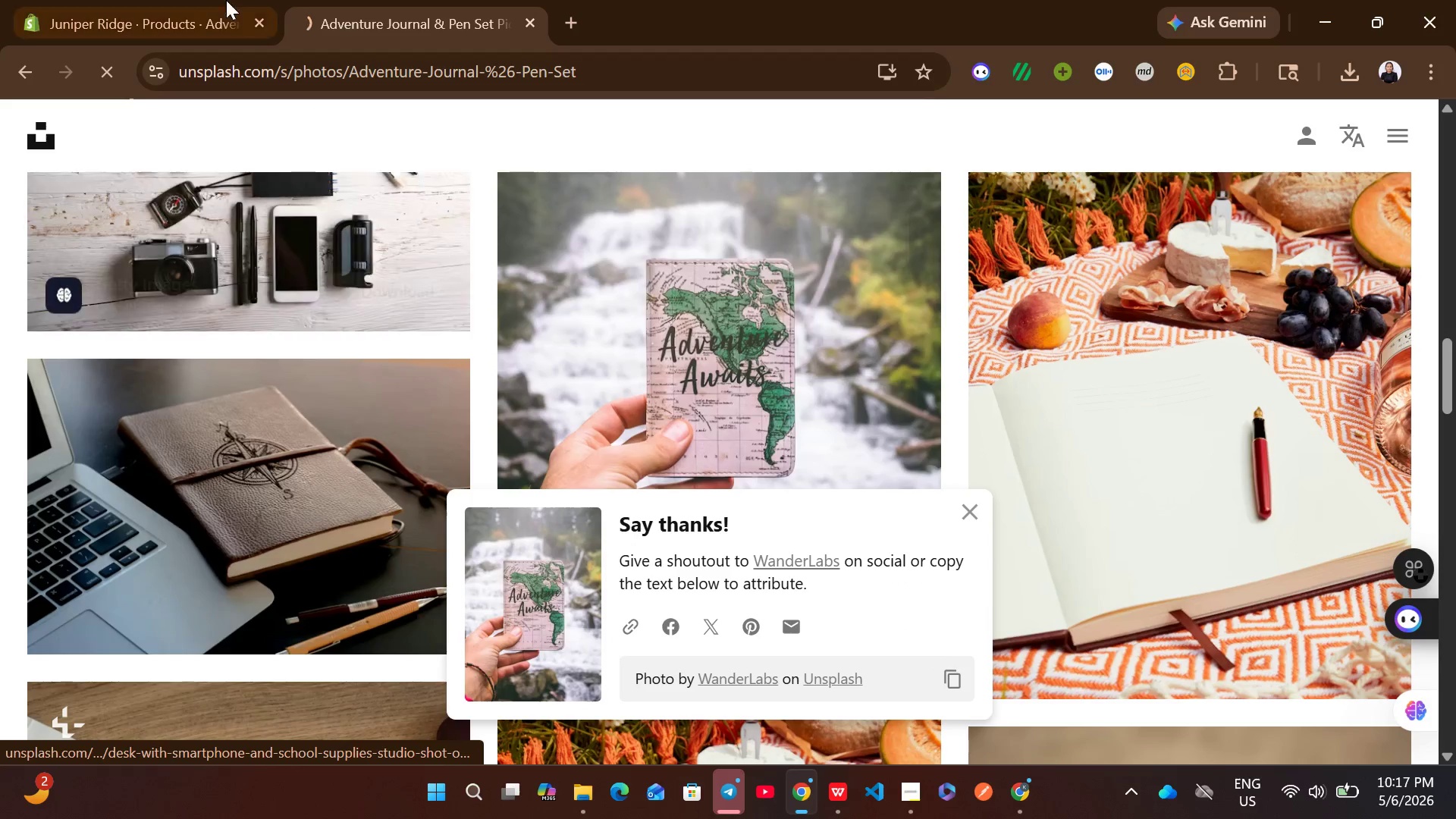 
left_click([225, 0])
 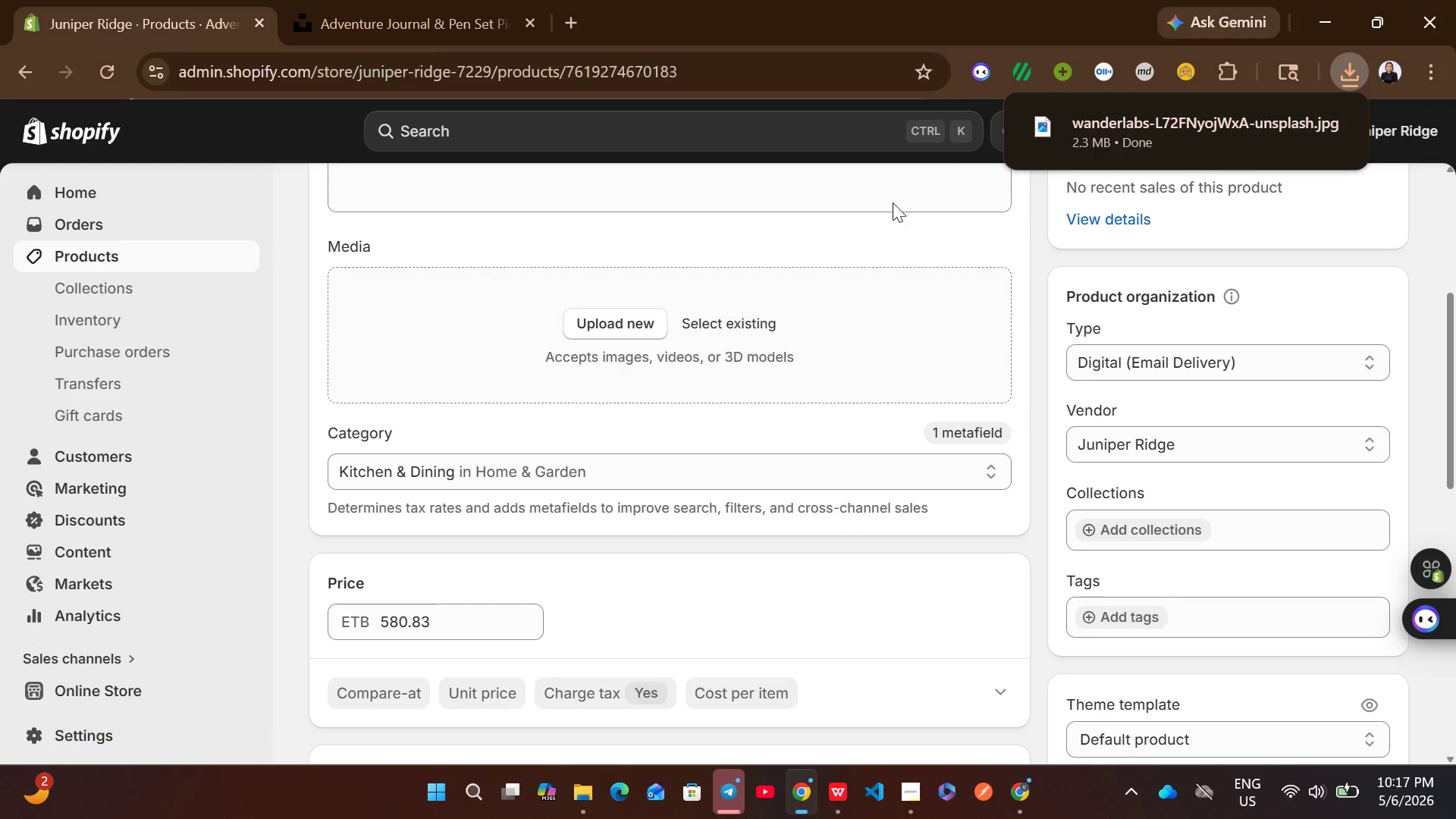 
left_click_drag(start_coordinate=[1144, 128], to_coordinate=[791, 314])
 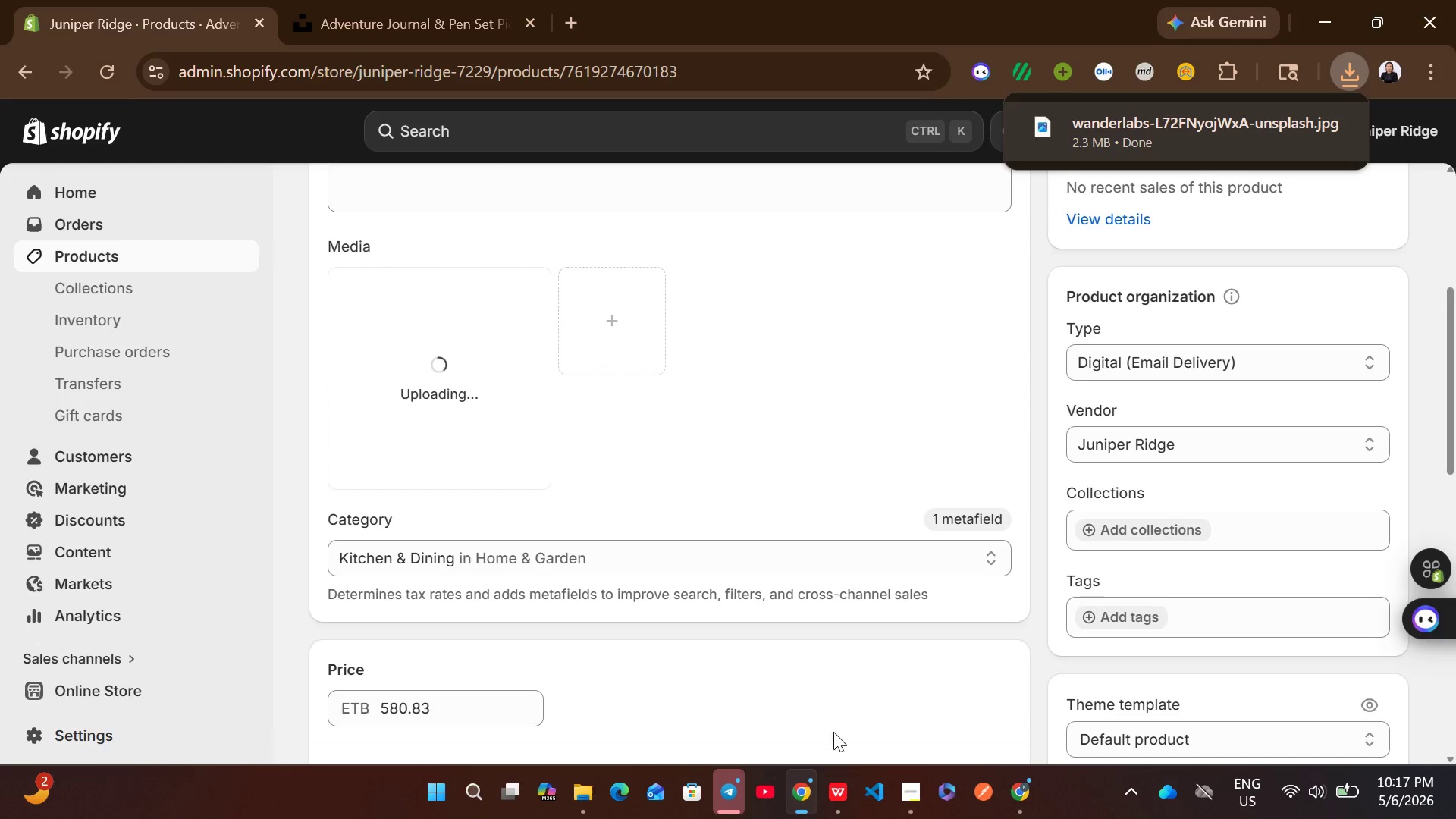 
left_click([841, 794])
 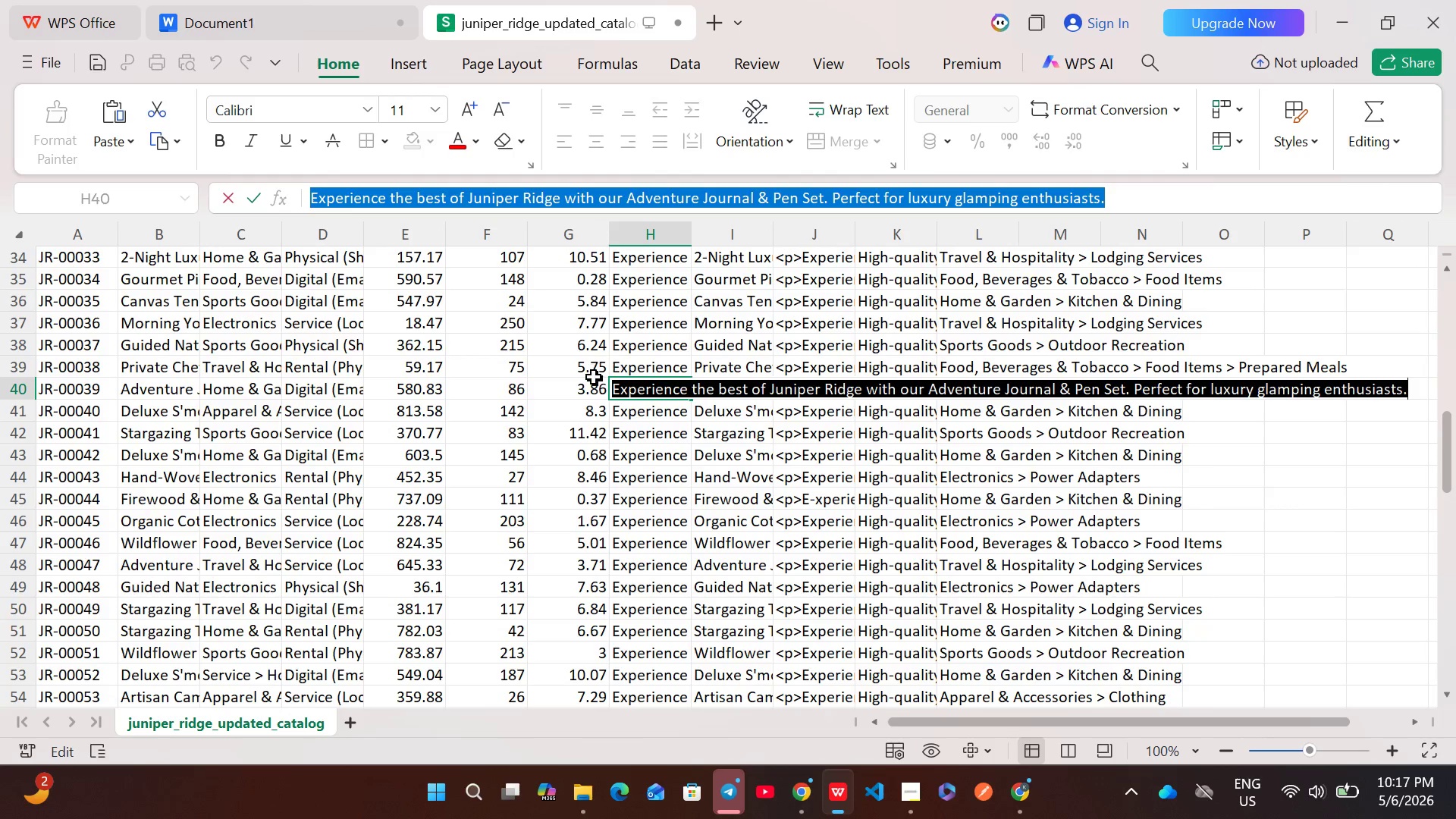 
wait(5.42)
 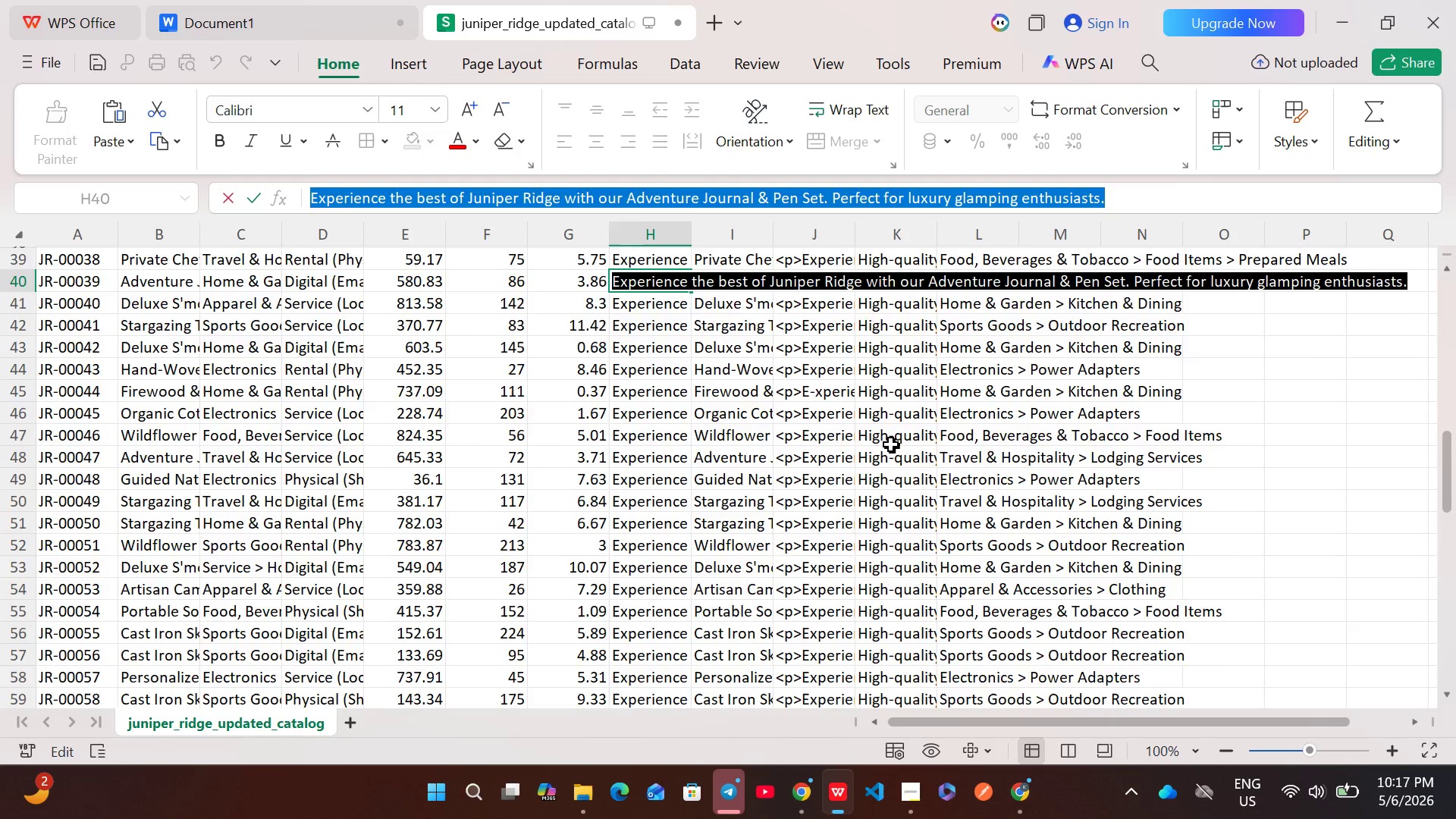 
left_click([807, 788])
 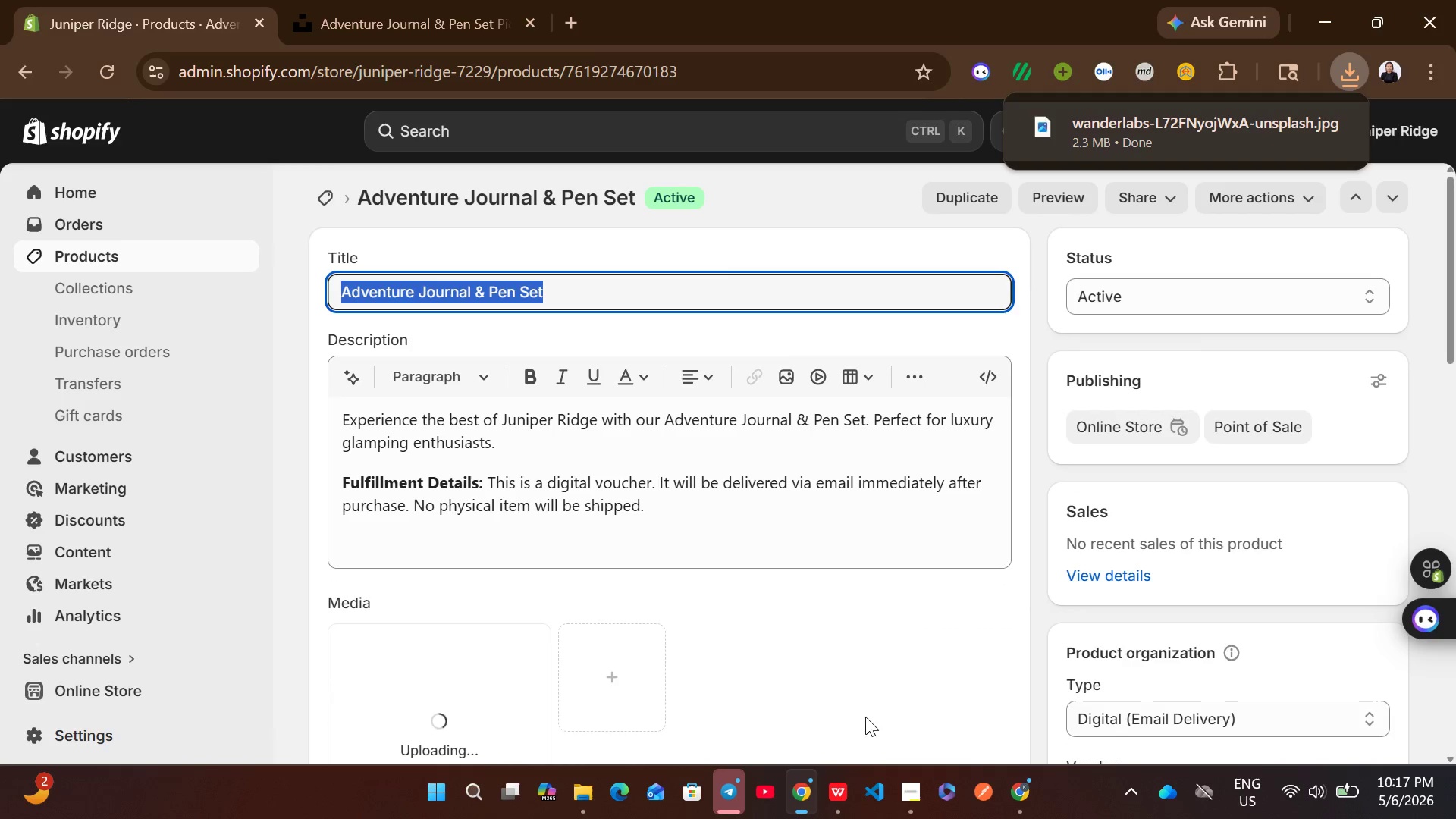 
left_click([839, 797])
 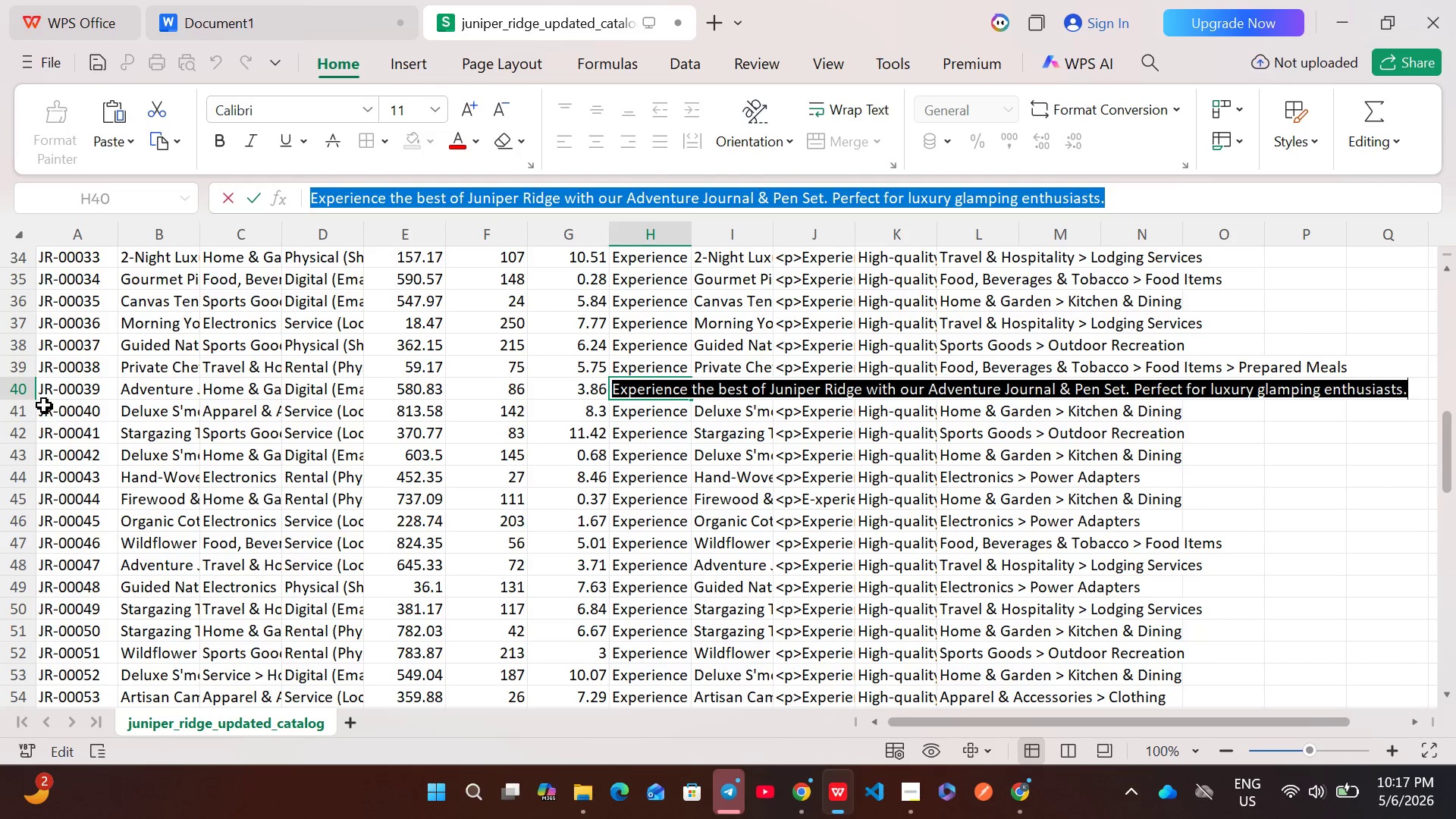 
left_click([16, 392])
 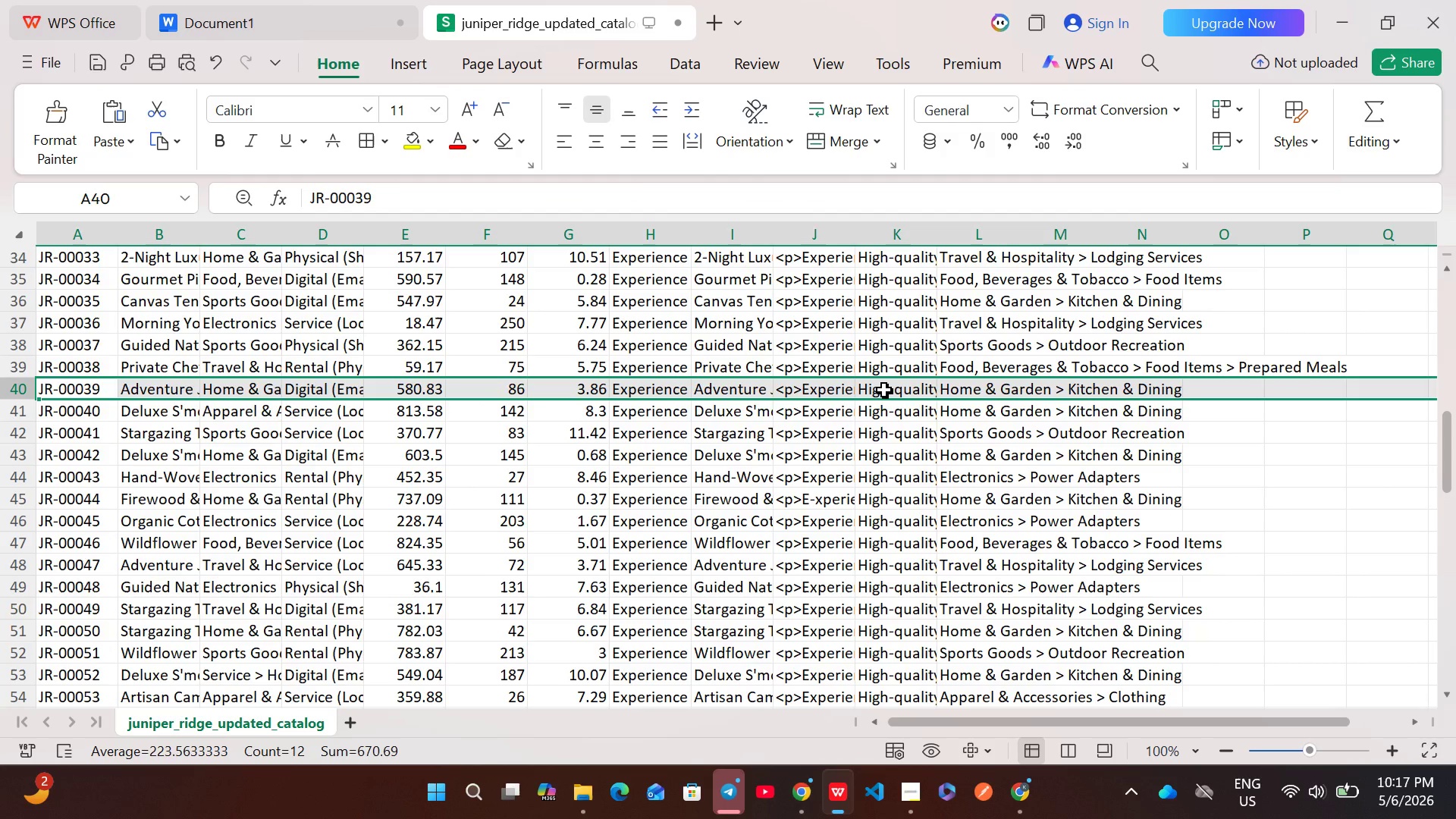 
double_click([884, 390])
 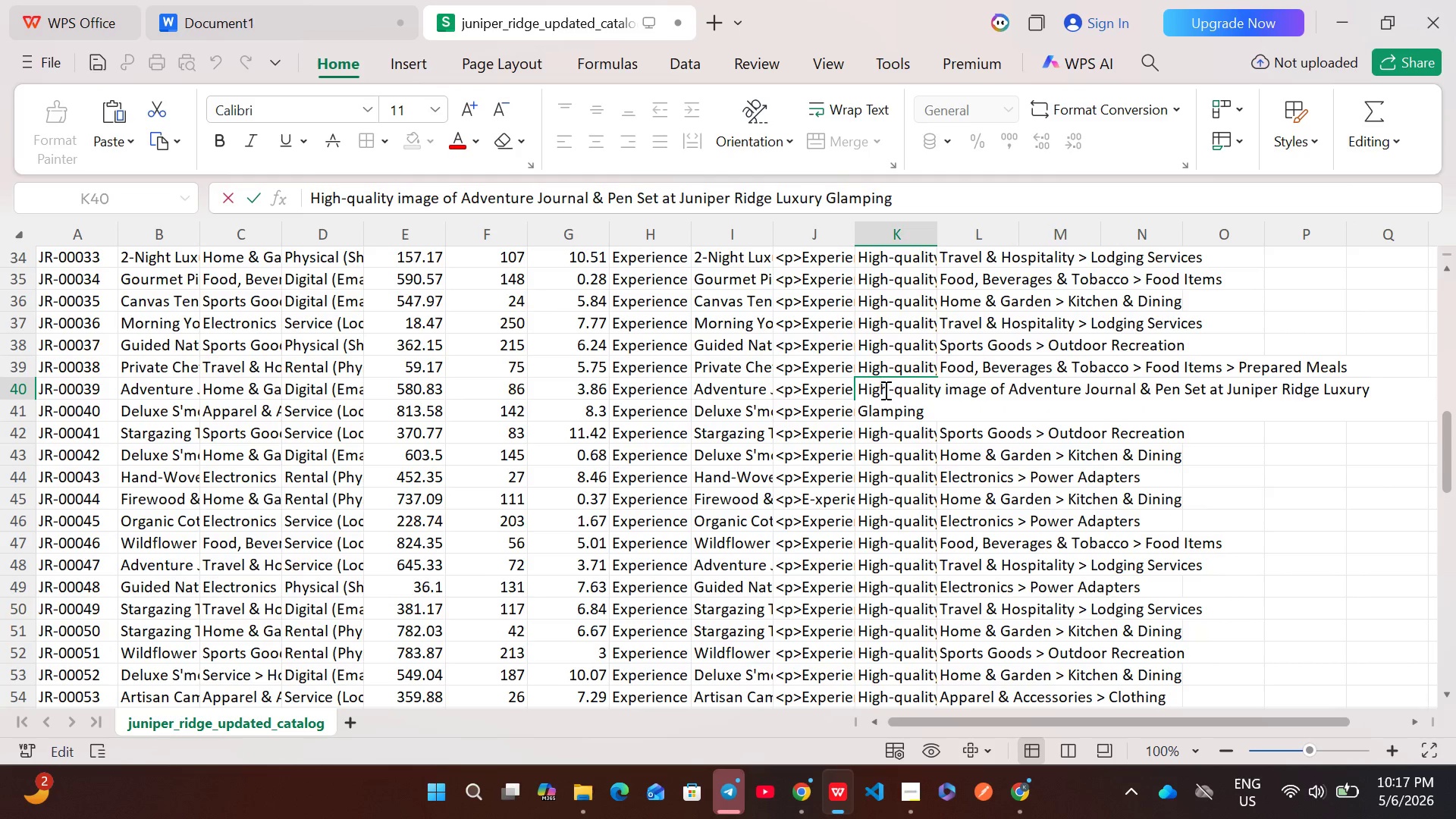 
key(Control+A)
 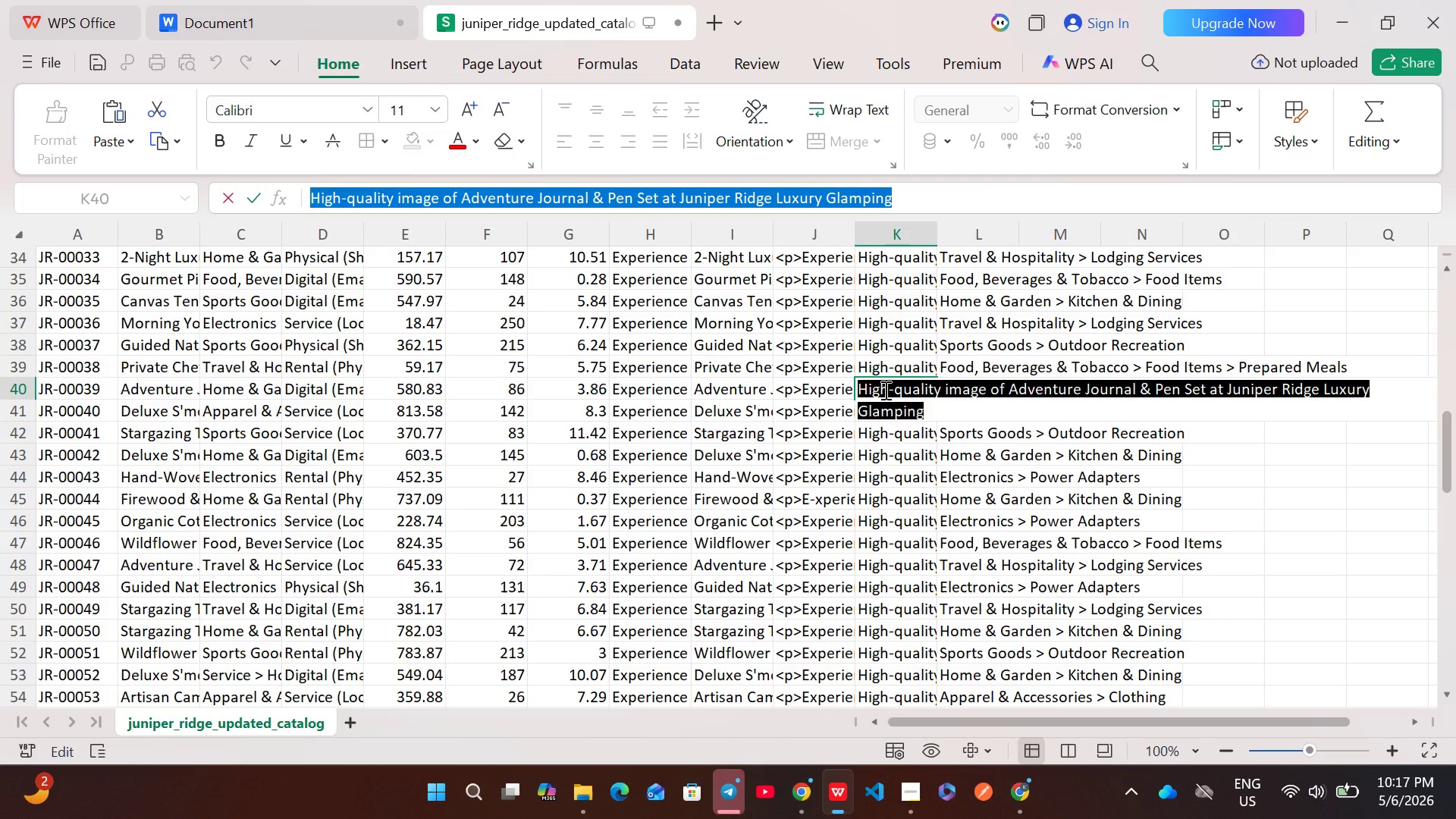 
key(Control+ControlLeft)
 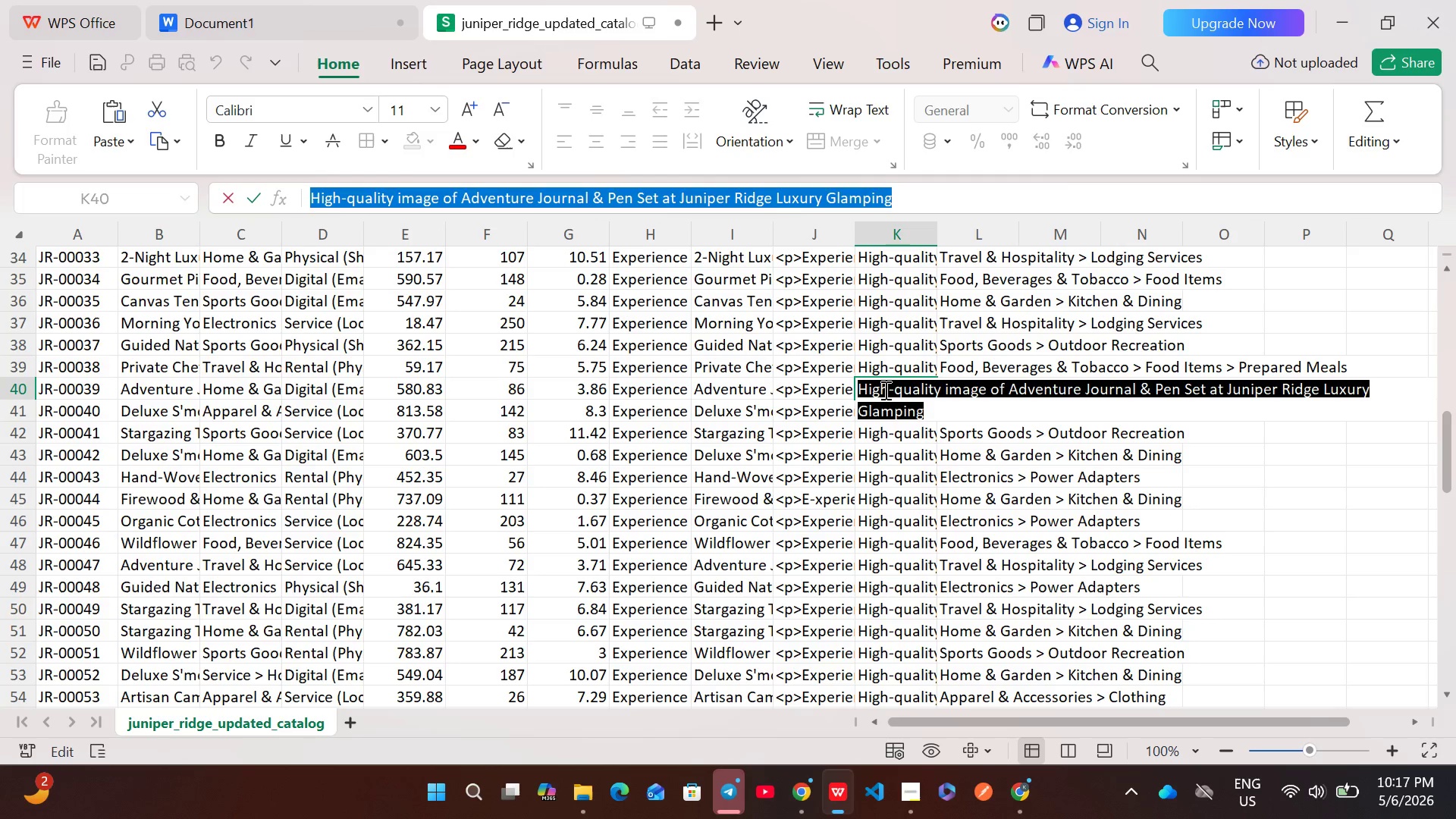 
key(Control+C)
 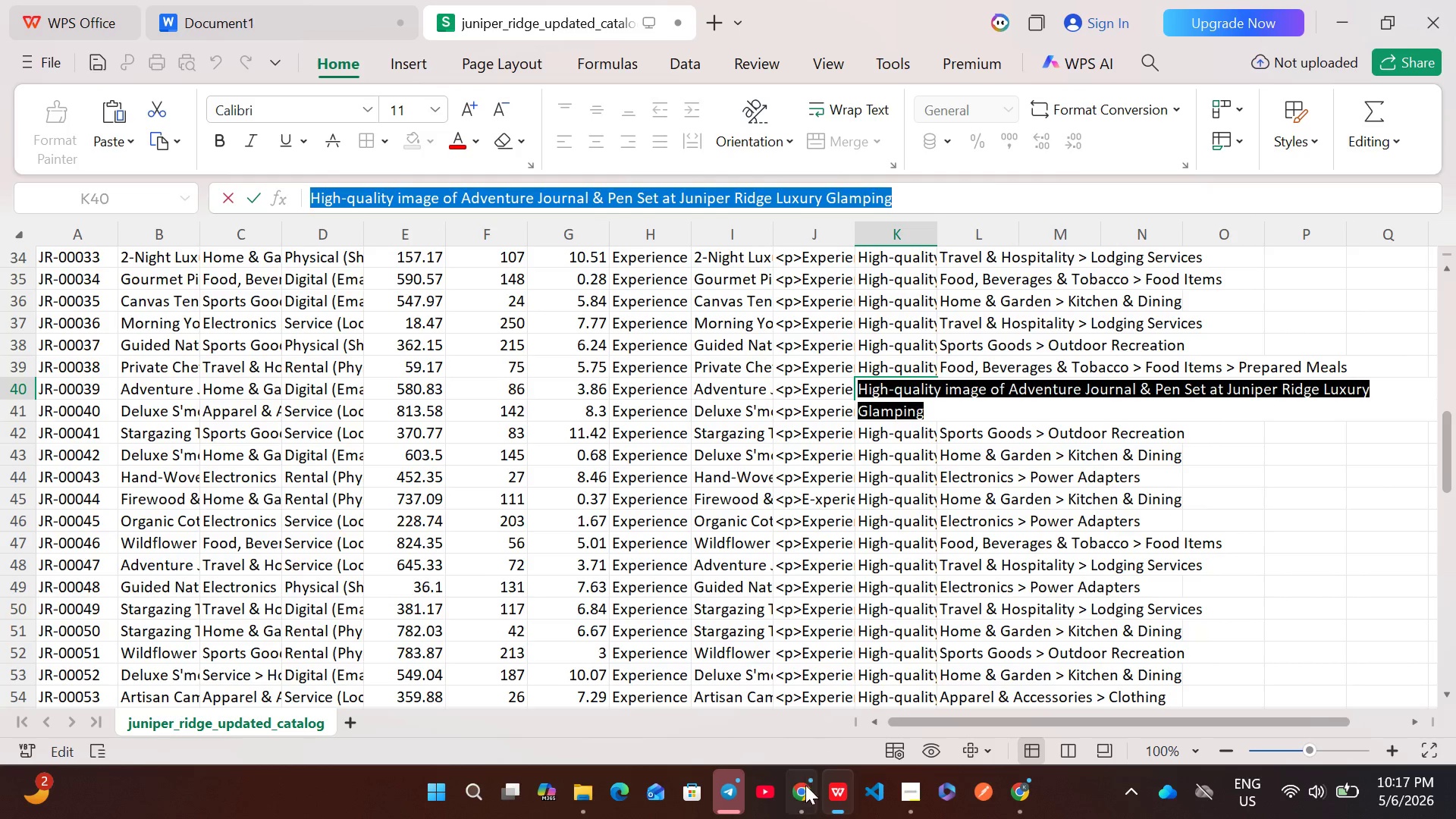 
left_click([805, 787])
 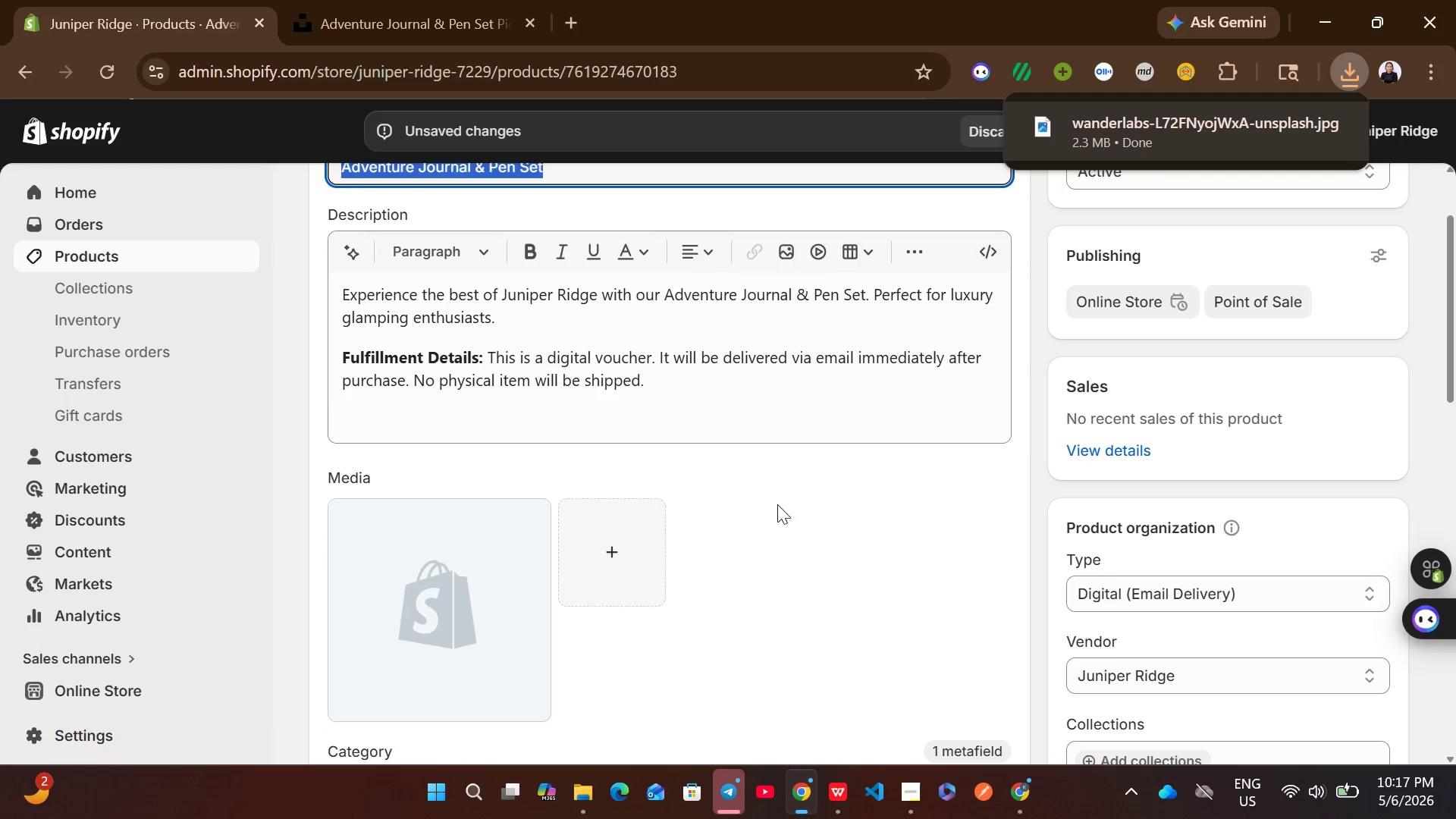 
left_click([781, 466])
 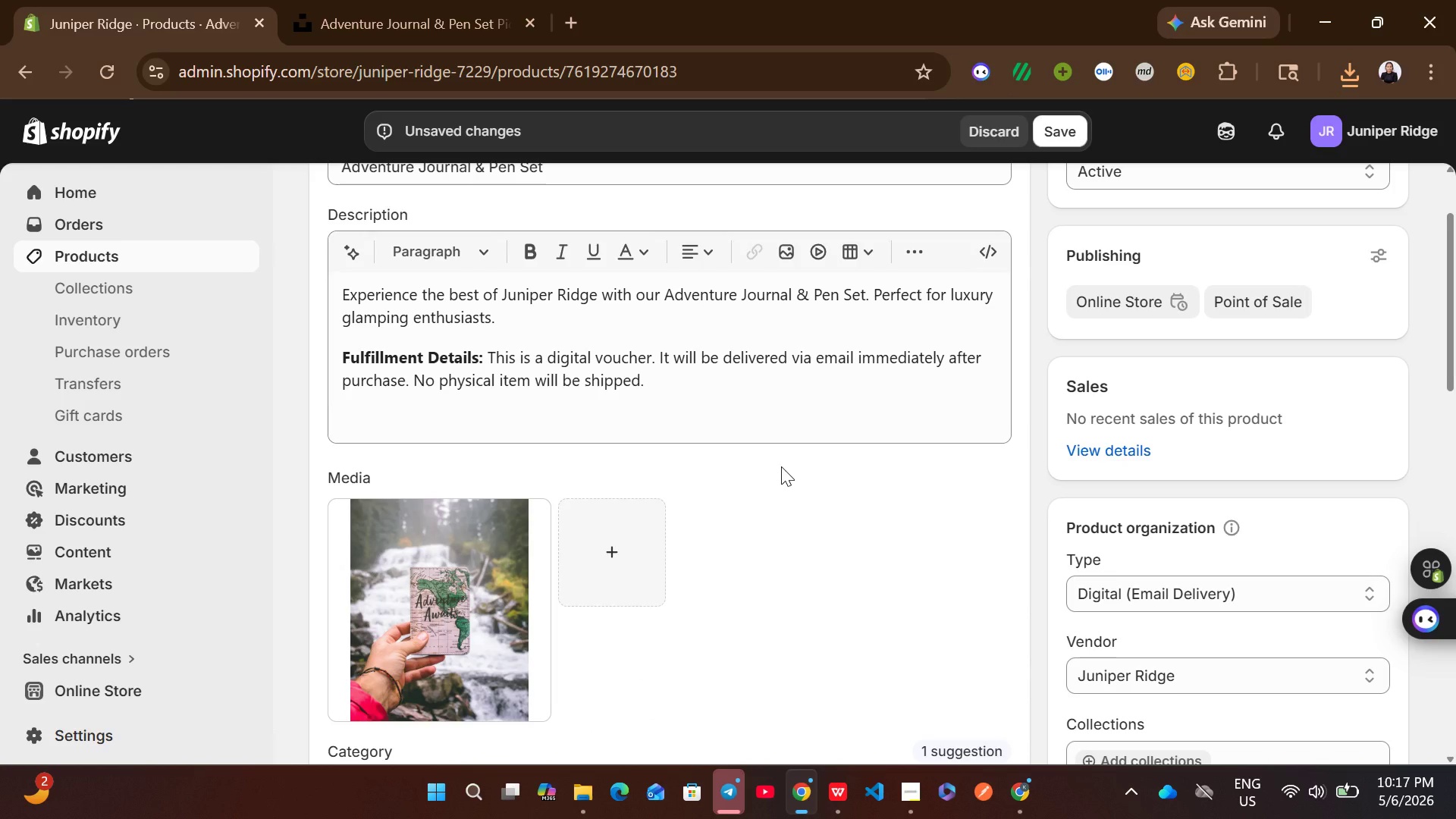 
left_click([464, 652])
 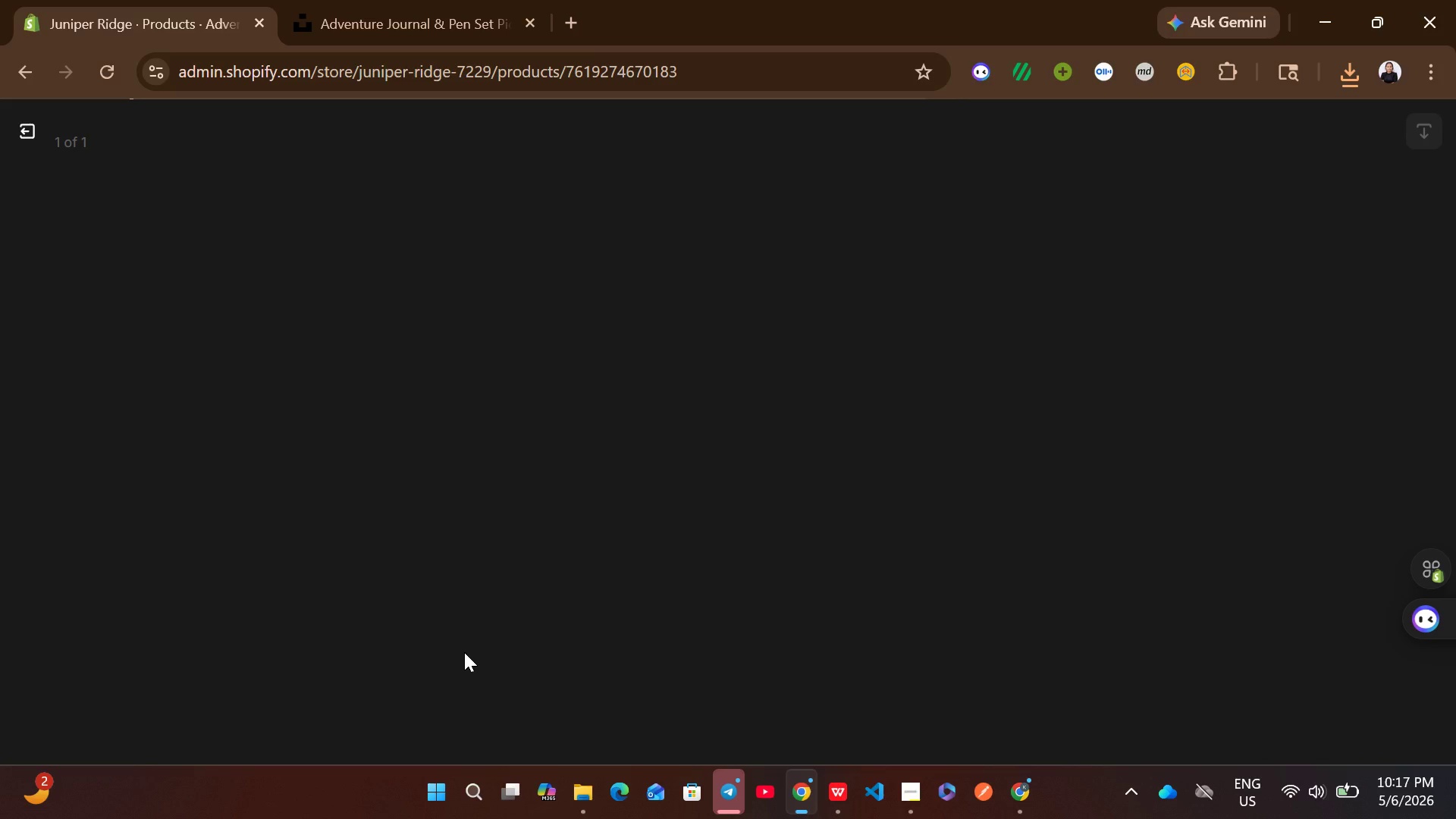 
wait(11.61)
 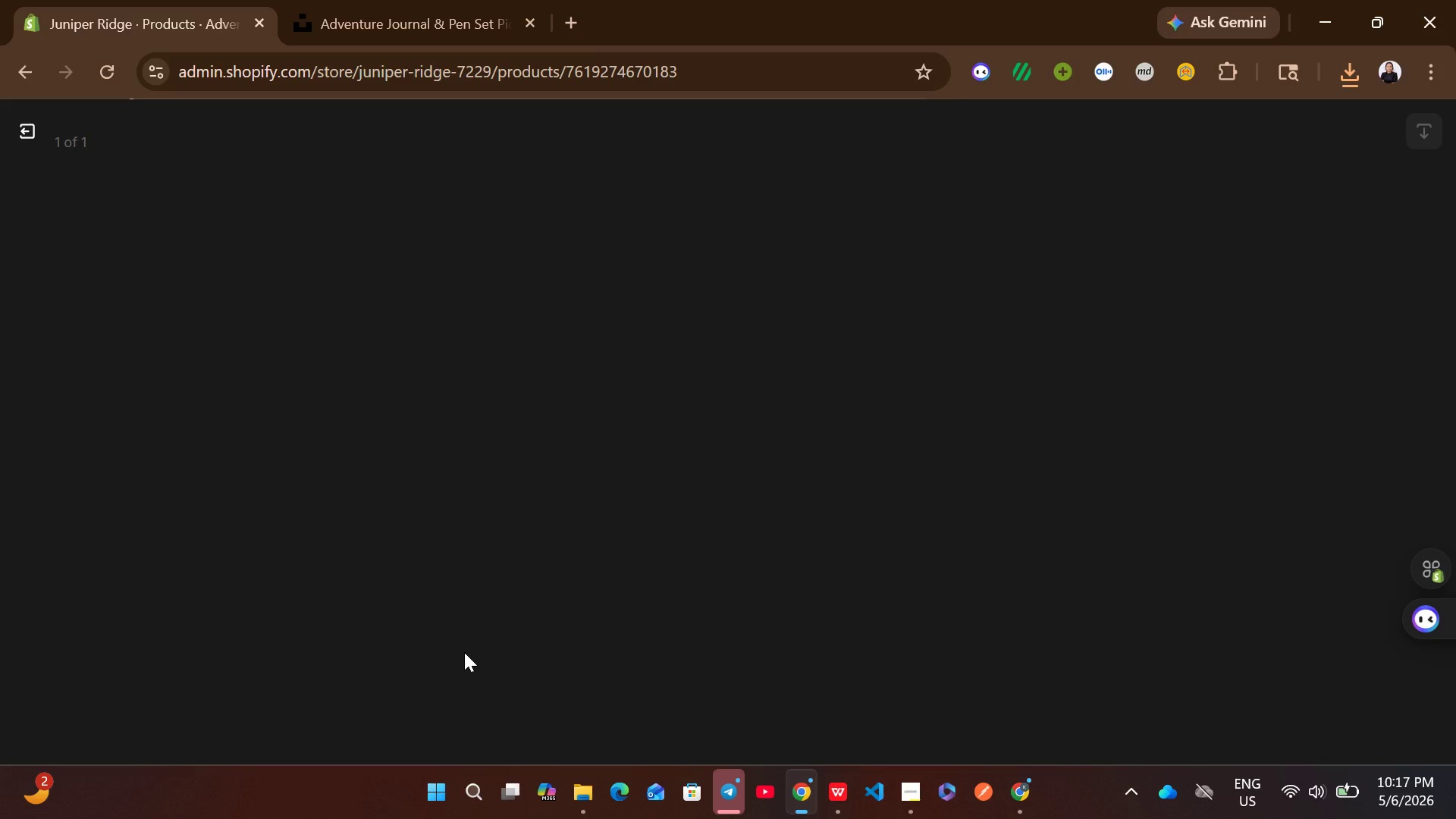 
left_click([22, 128])
 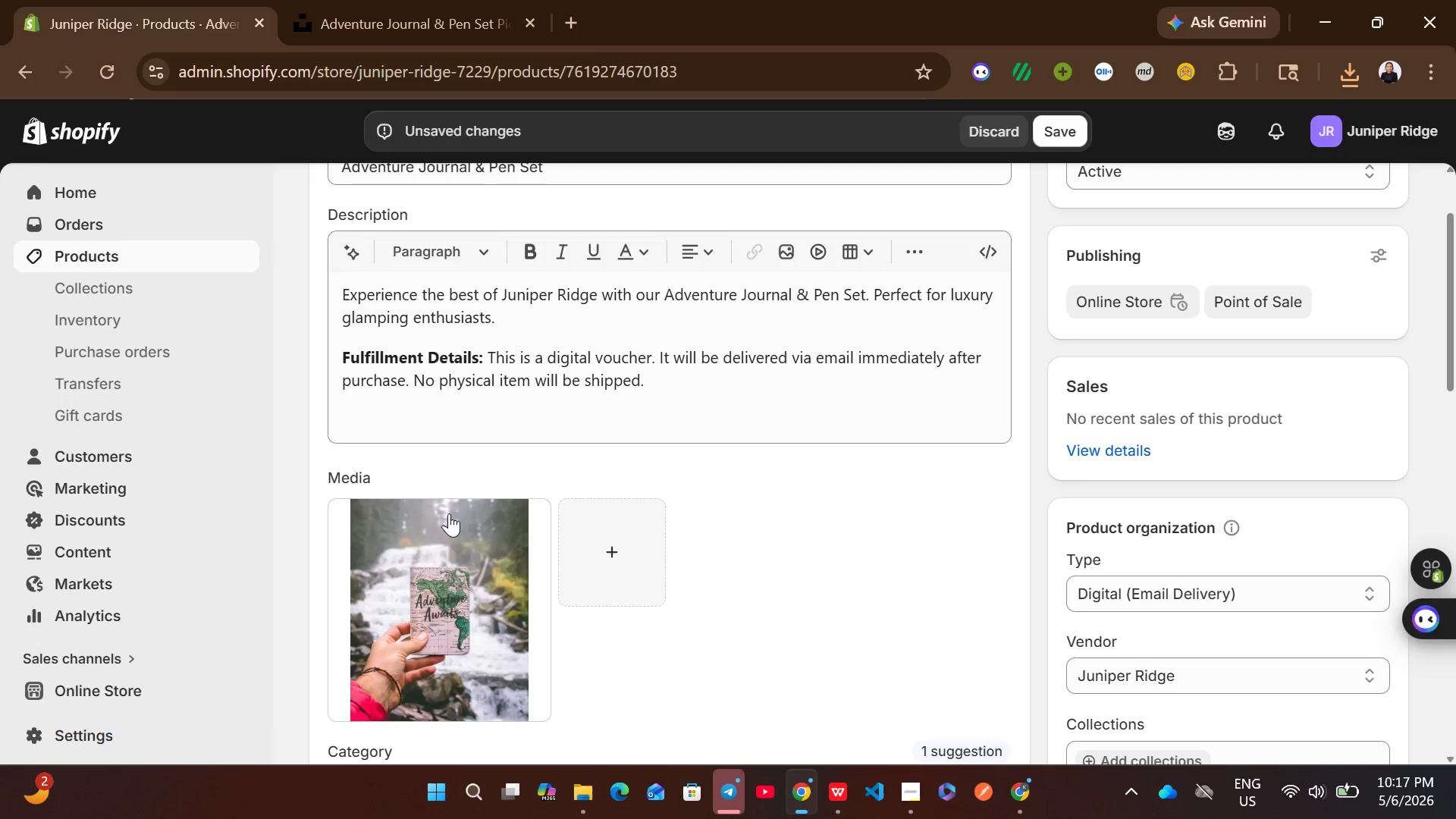 
left_click([460, 620])
 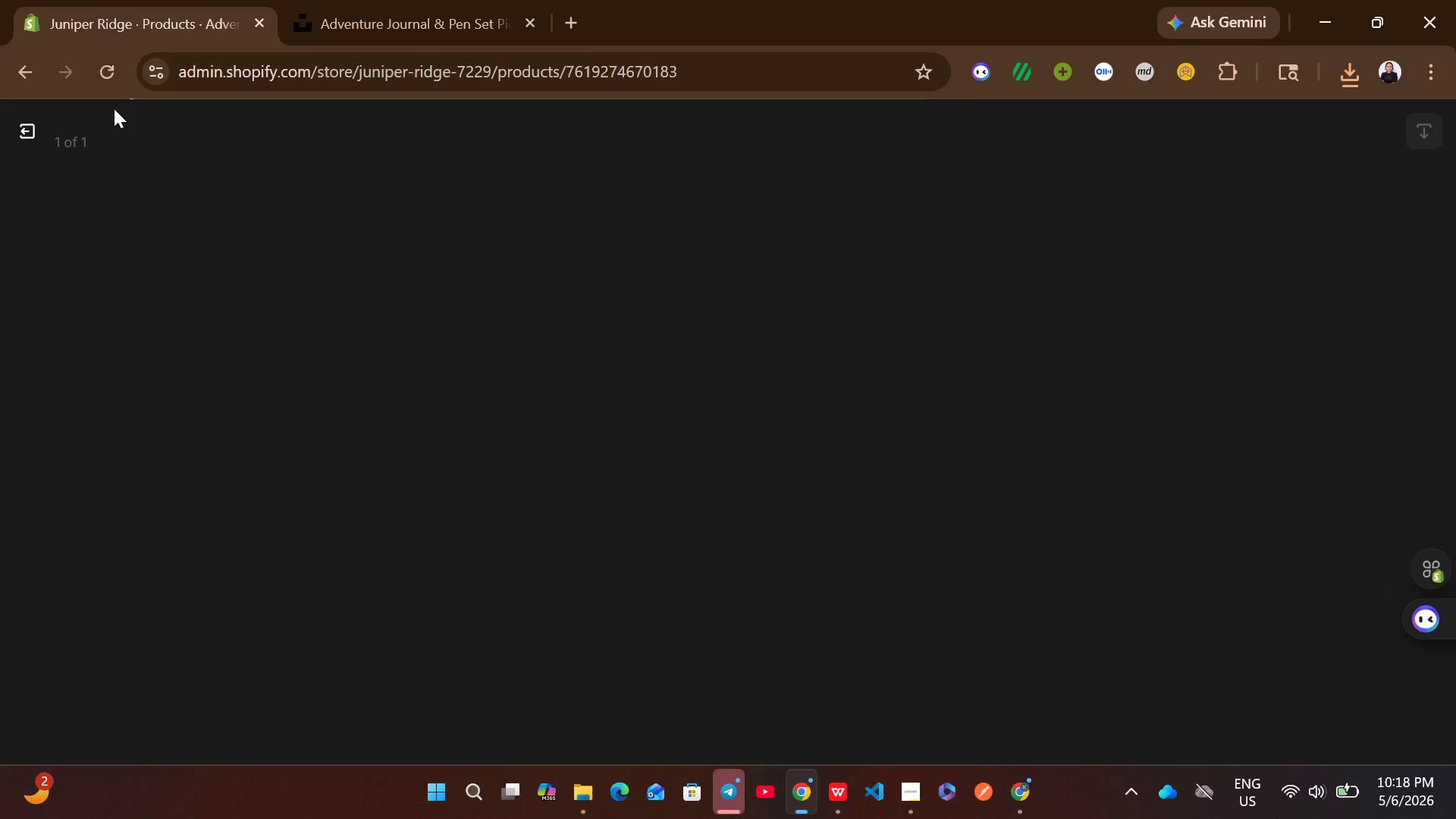 
left_click([26, 135])
 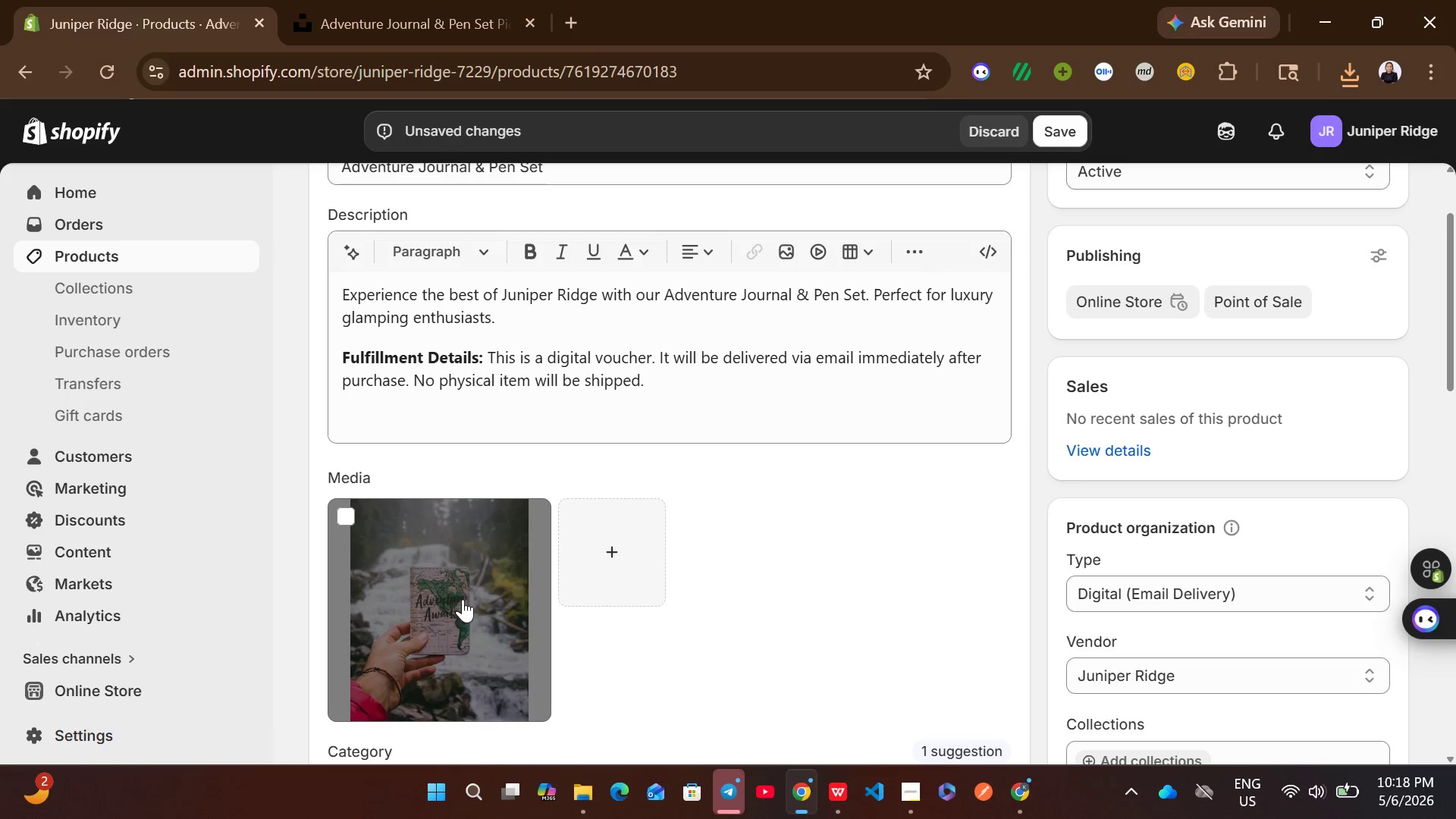 
left_click([464, 601])
 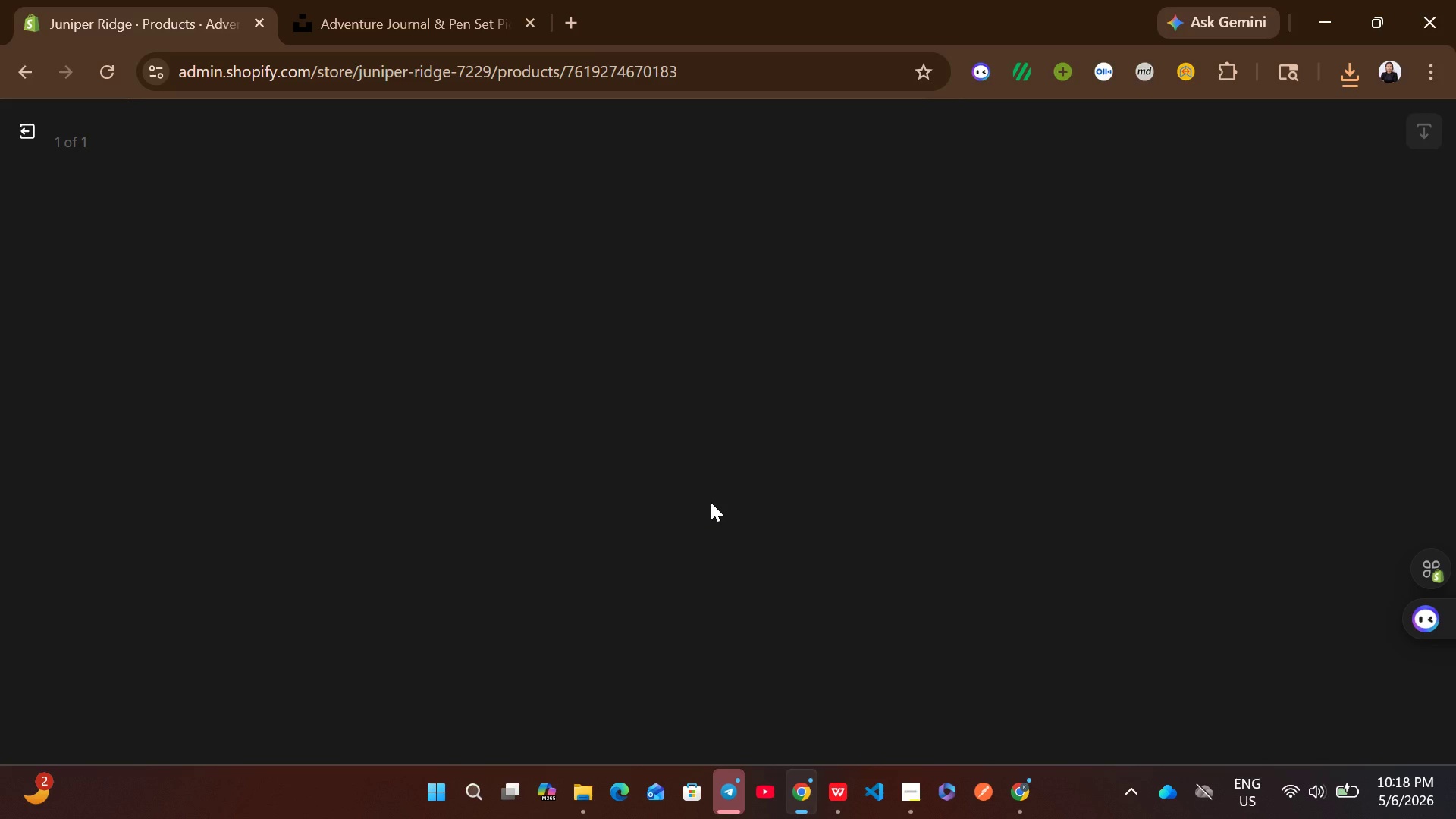 
wait(6.58)
 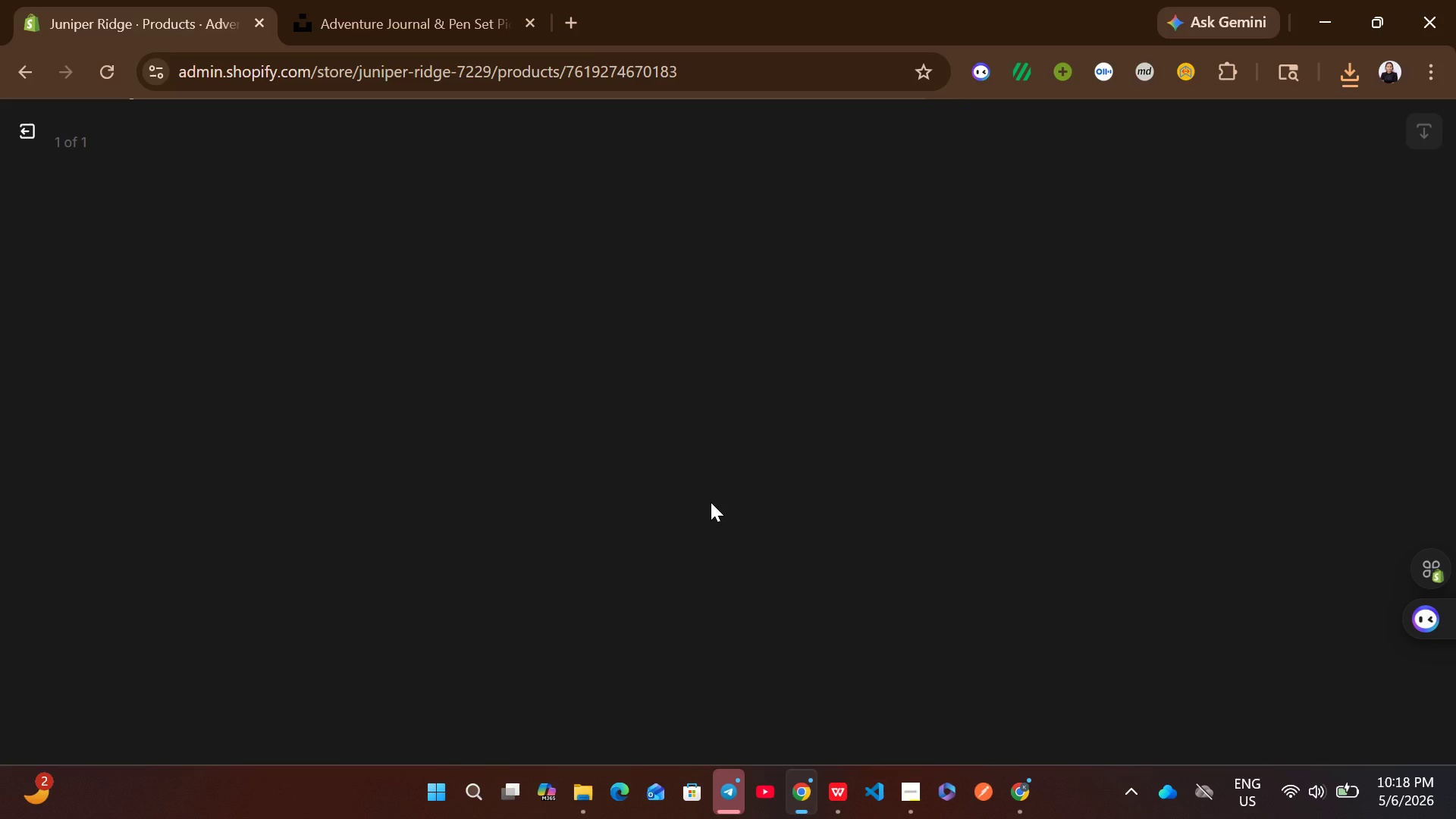 
left_click([35, 136])
 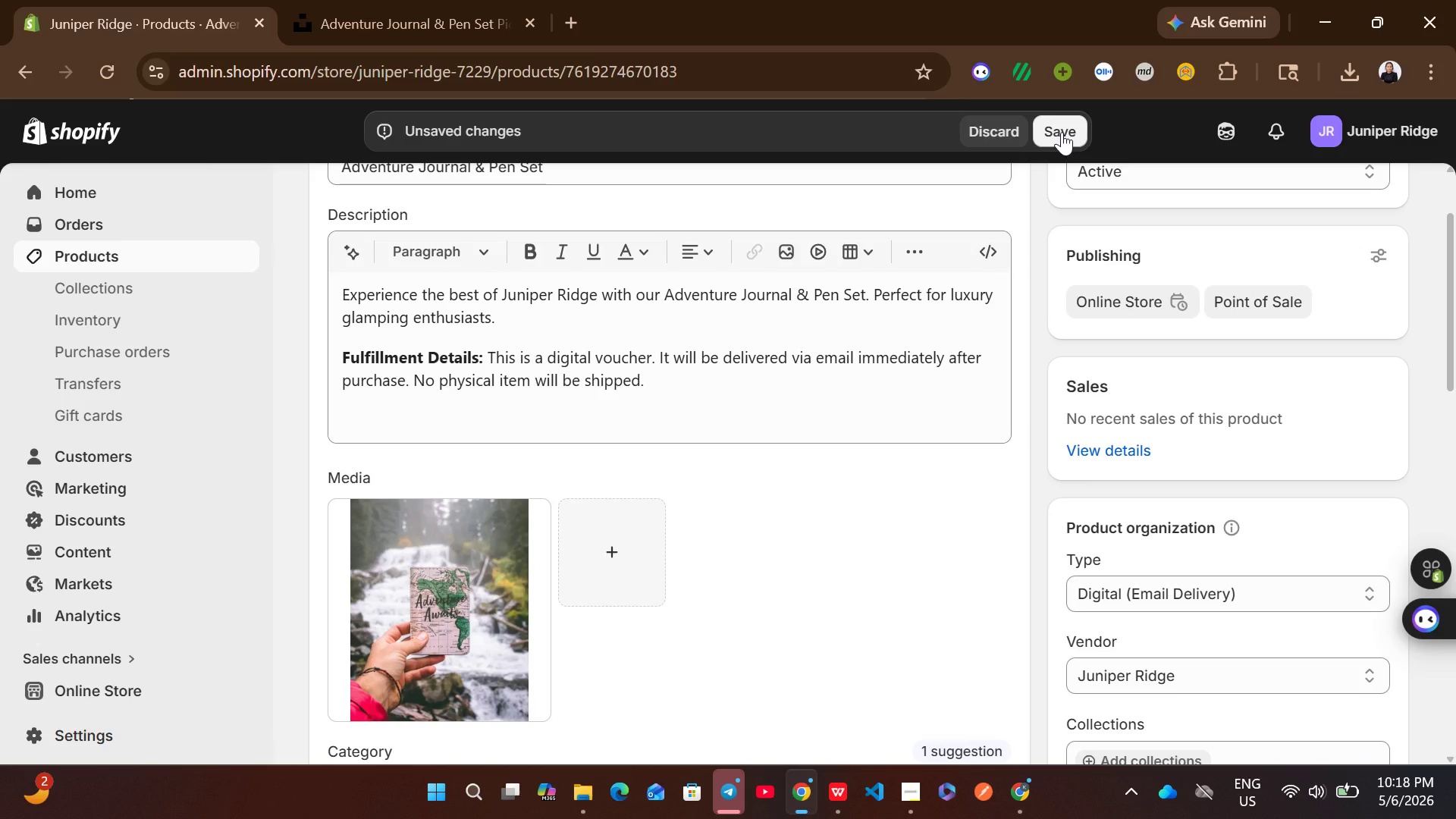 
wait(7.99)
 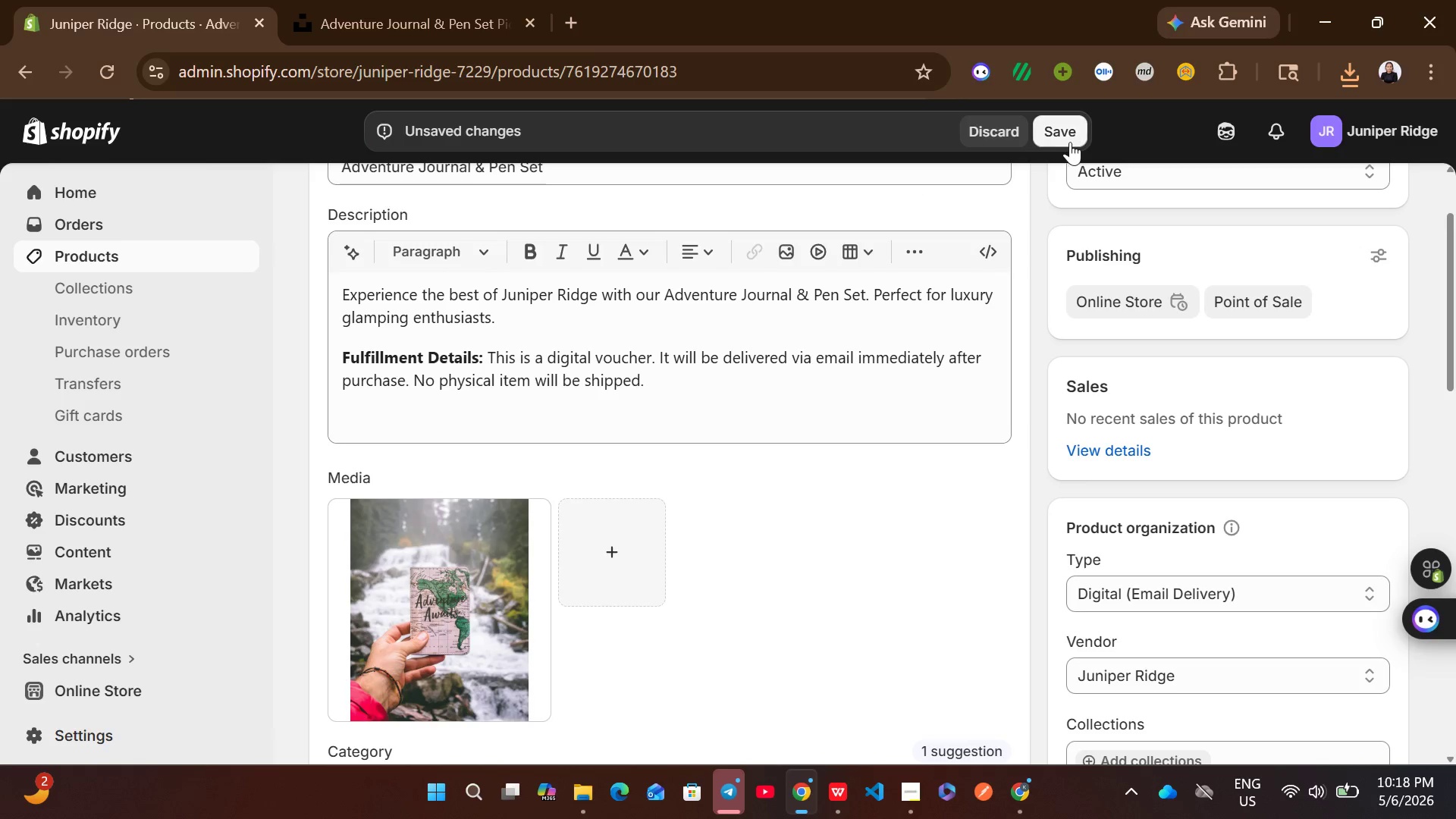 
left_click([443, 581])
 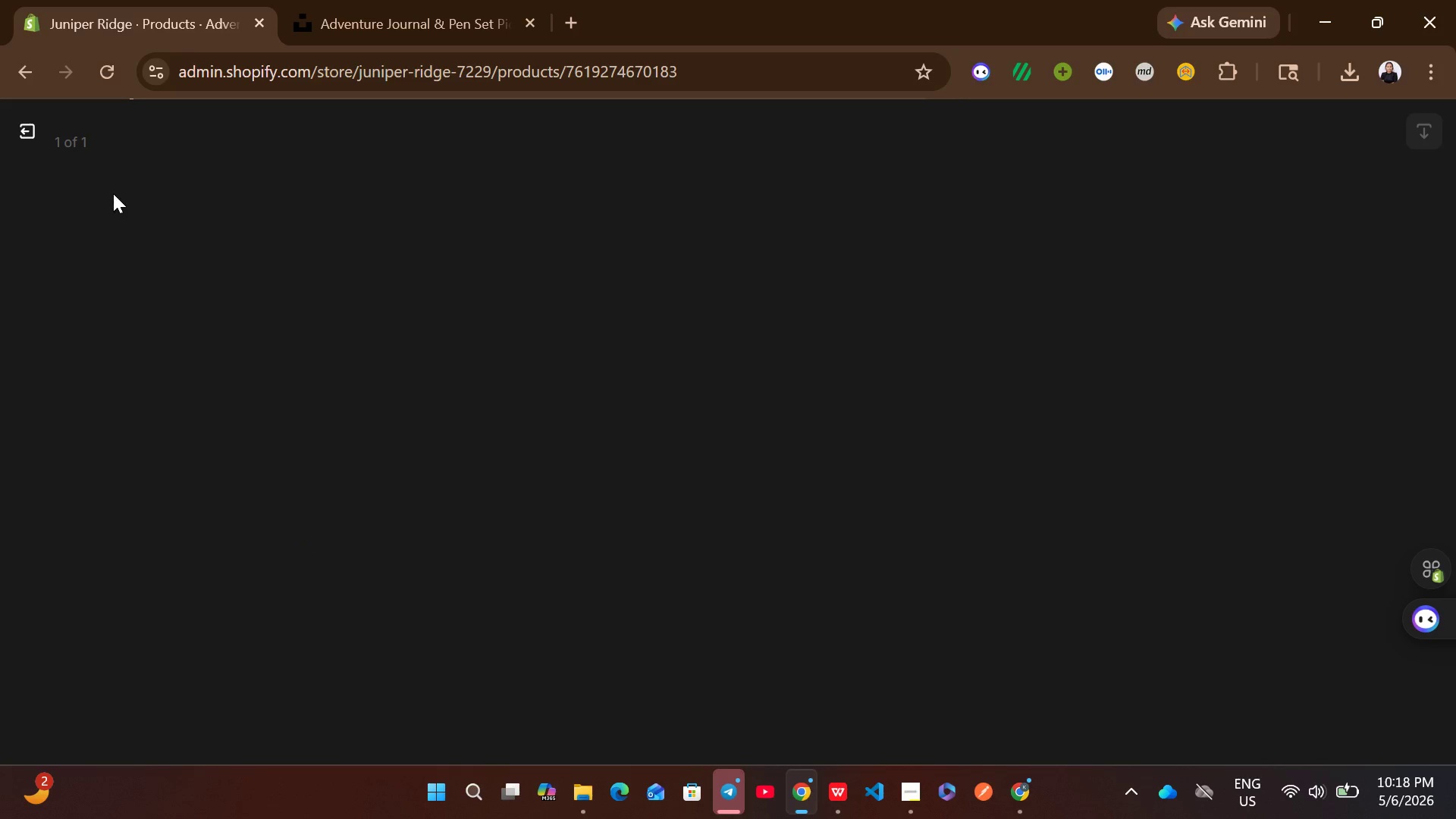 
left_click([20, 133])
 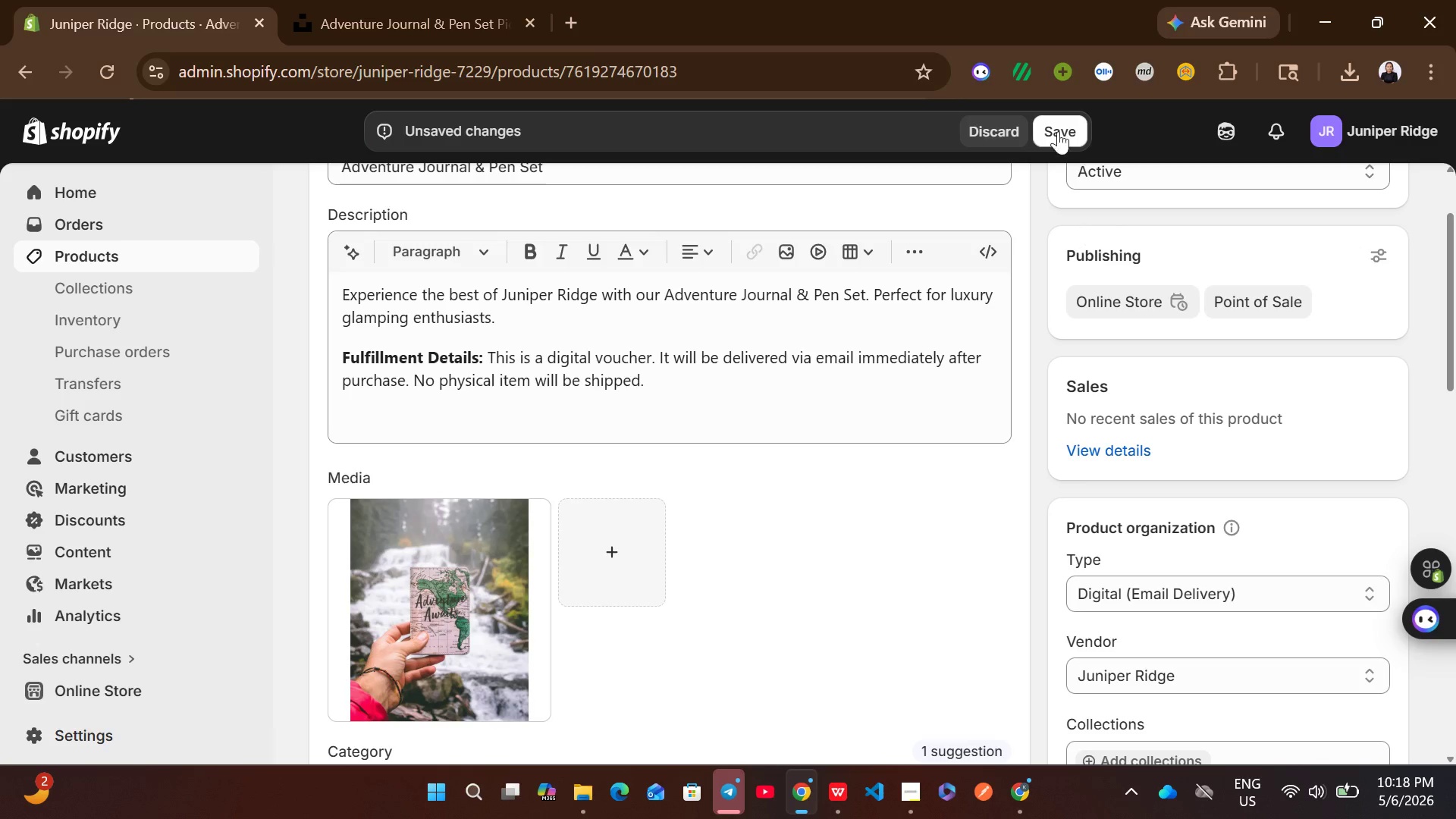 
left_click([1048, 124])
 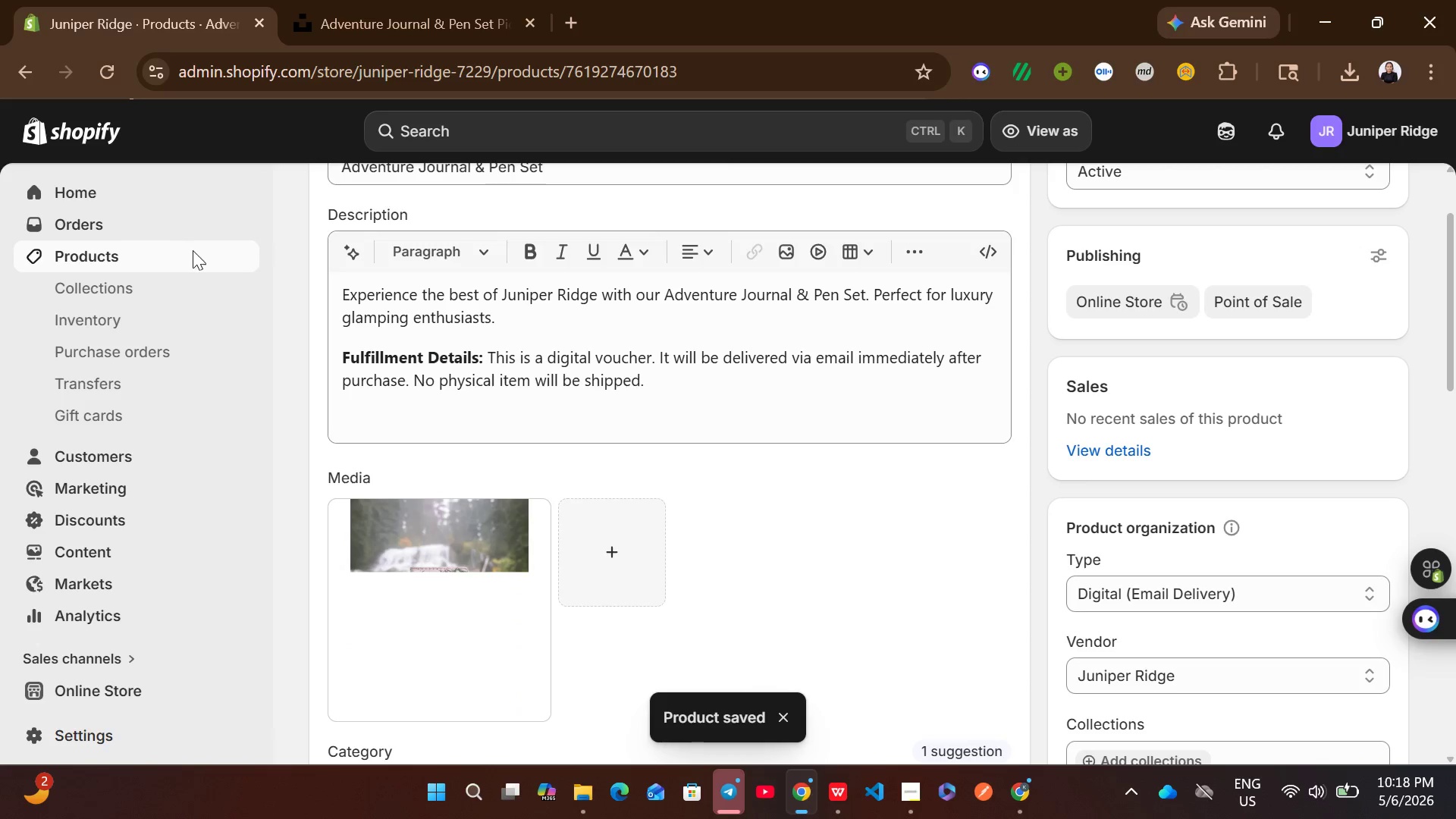 
wait(9.34)
 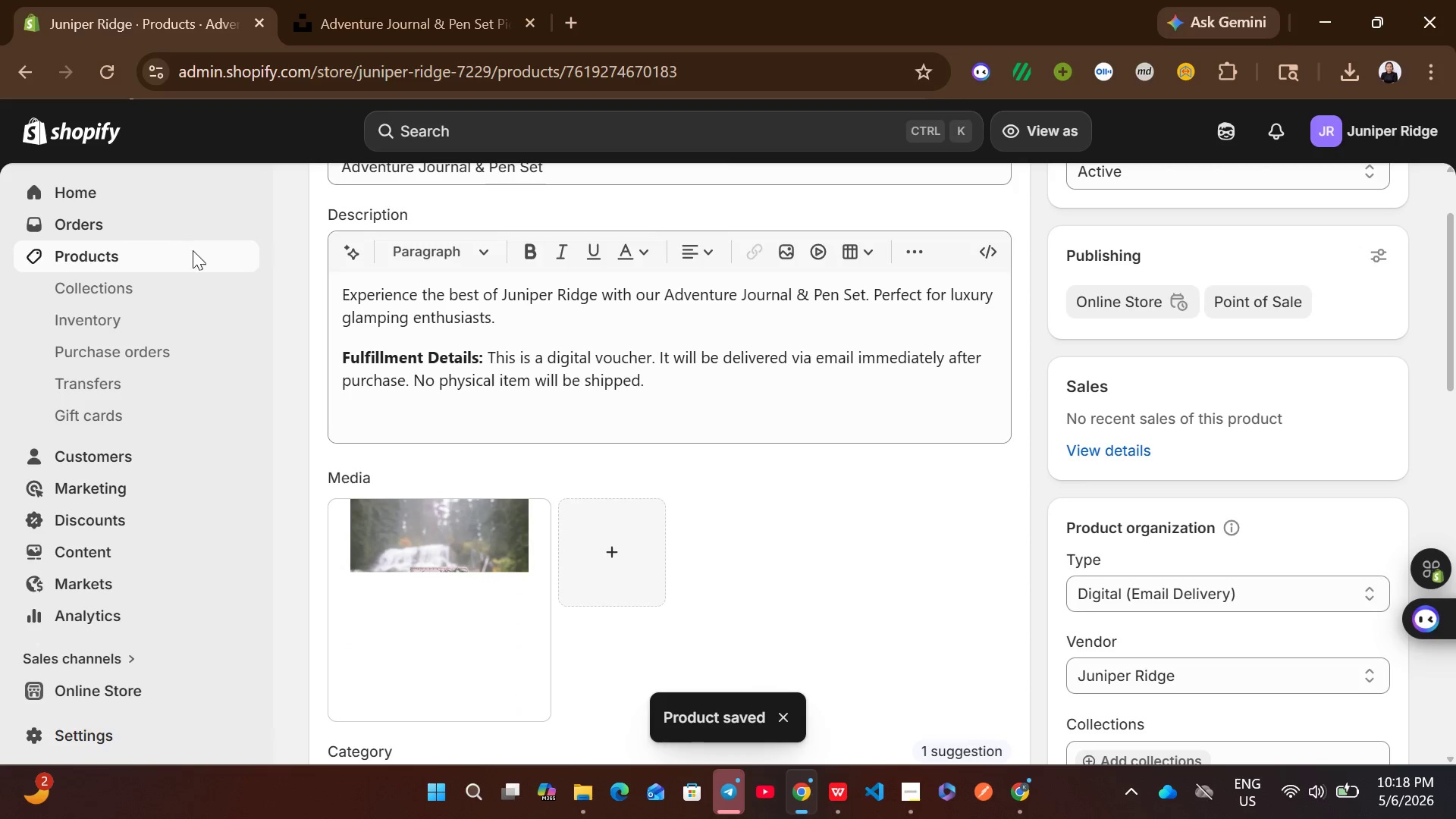 
left_click([209, 258])
 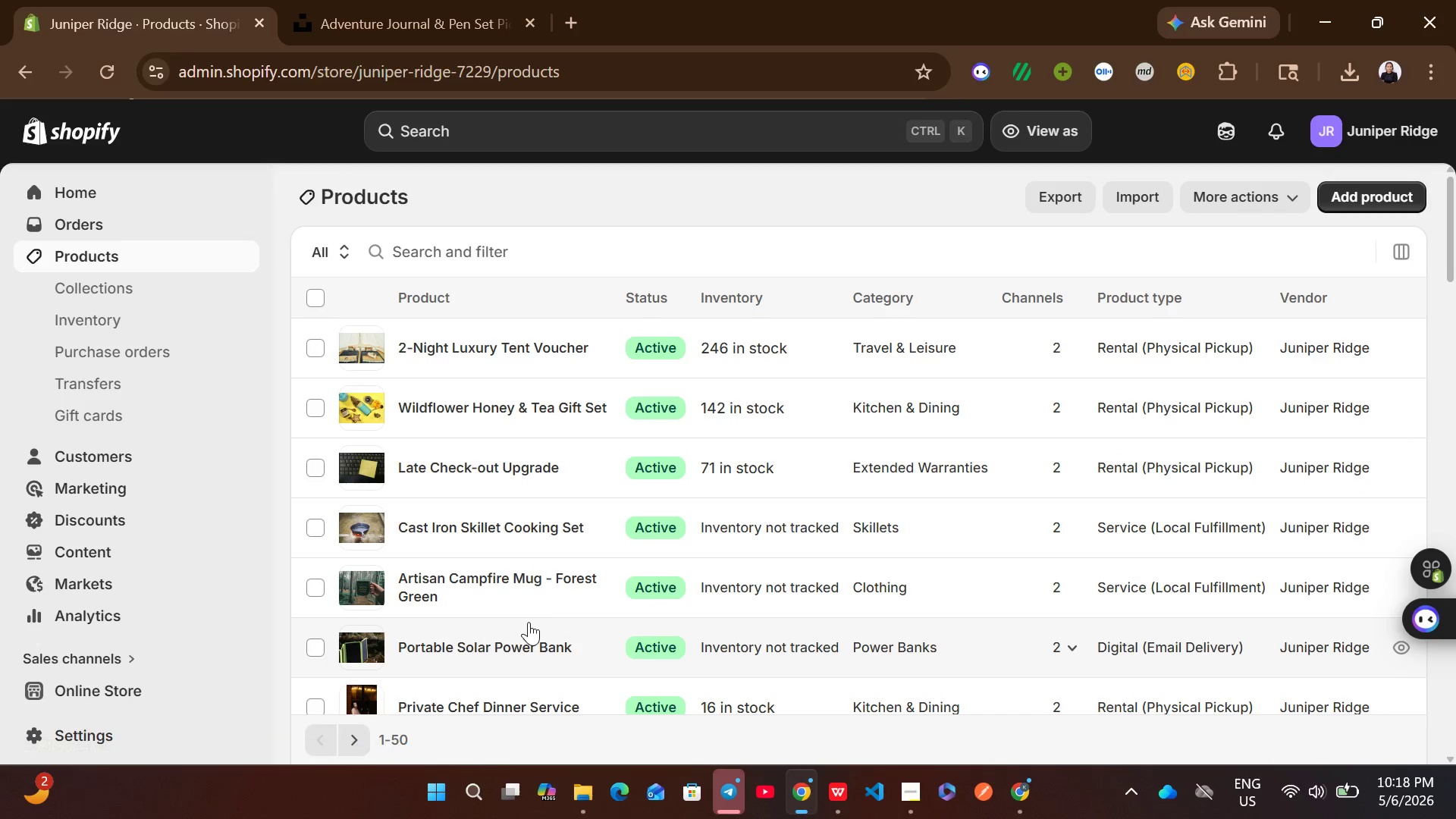 
left_click([362, 735])
 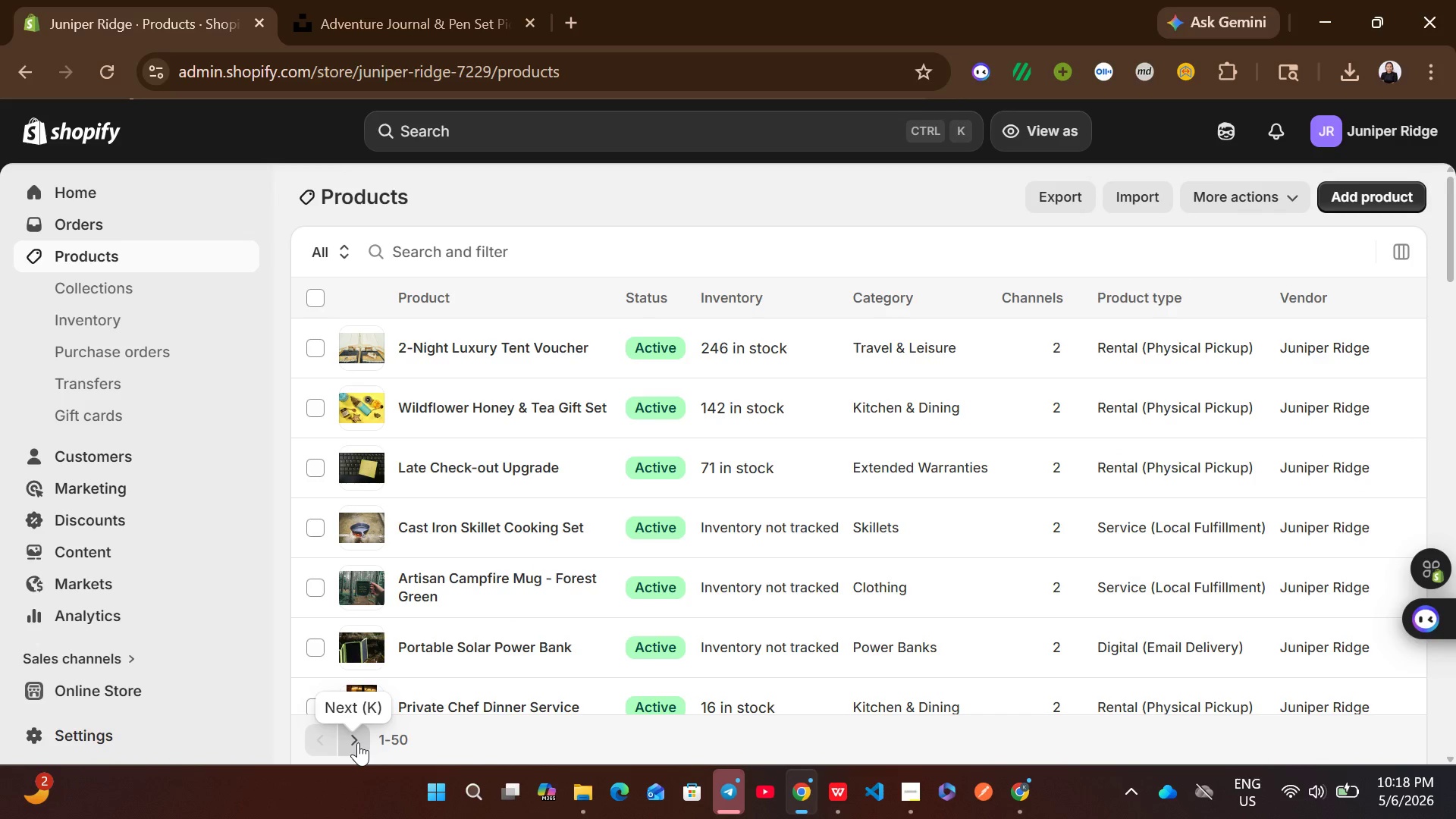 
left_click([358, 742])
 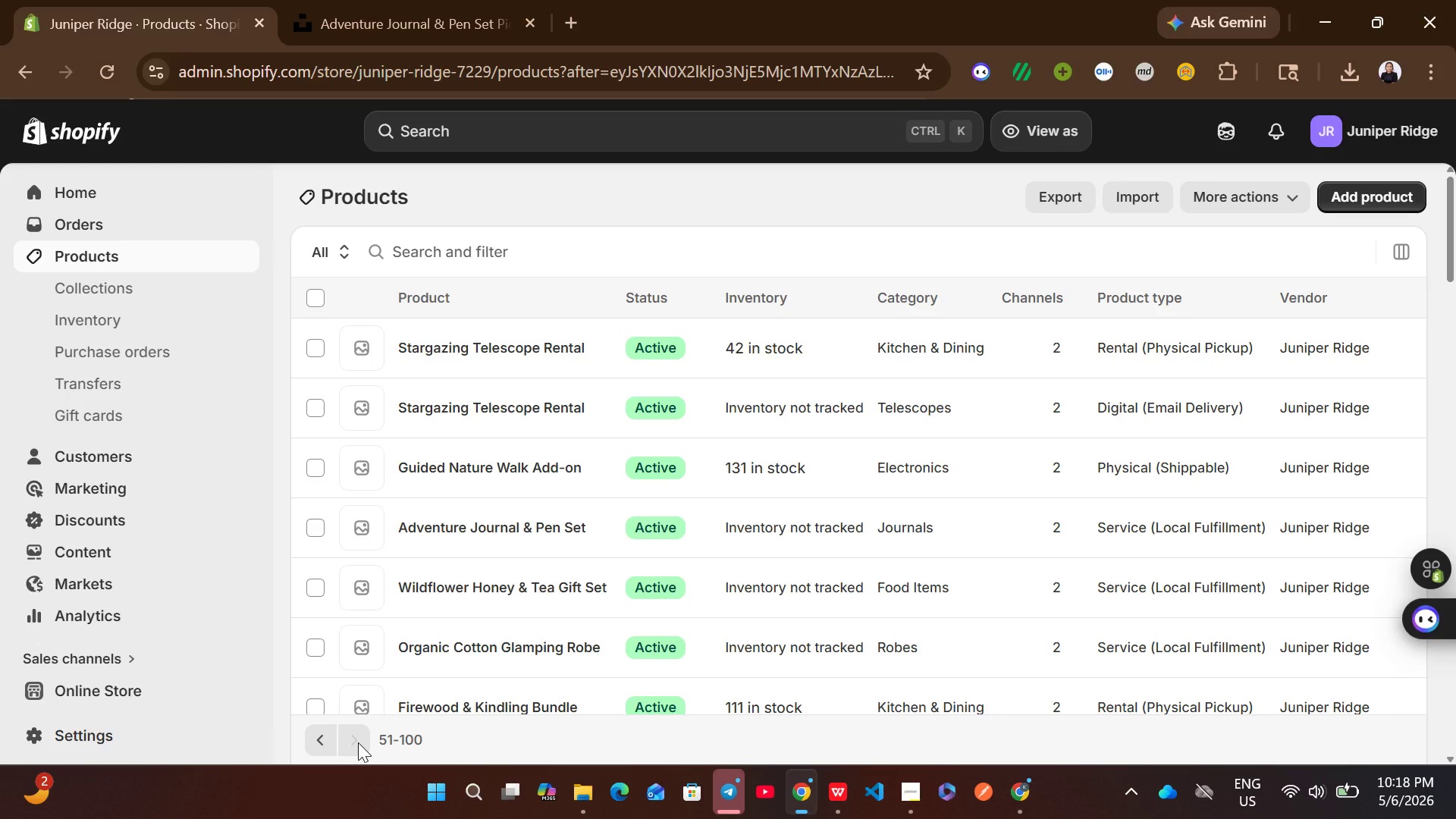 
wait(8.12)
 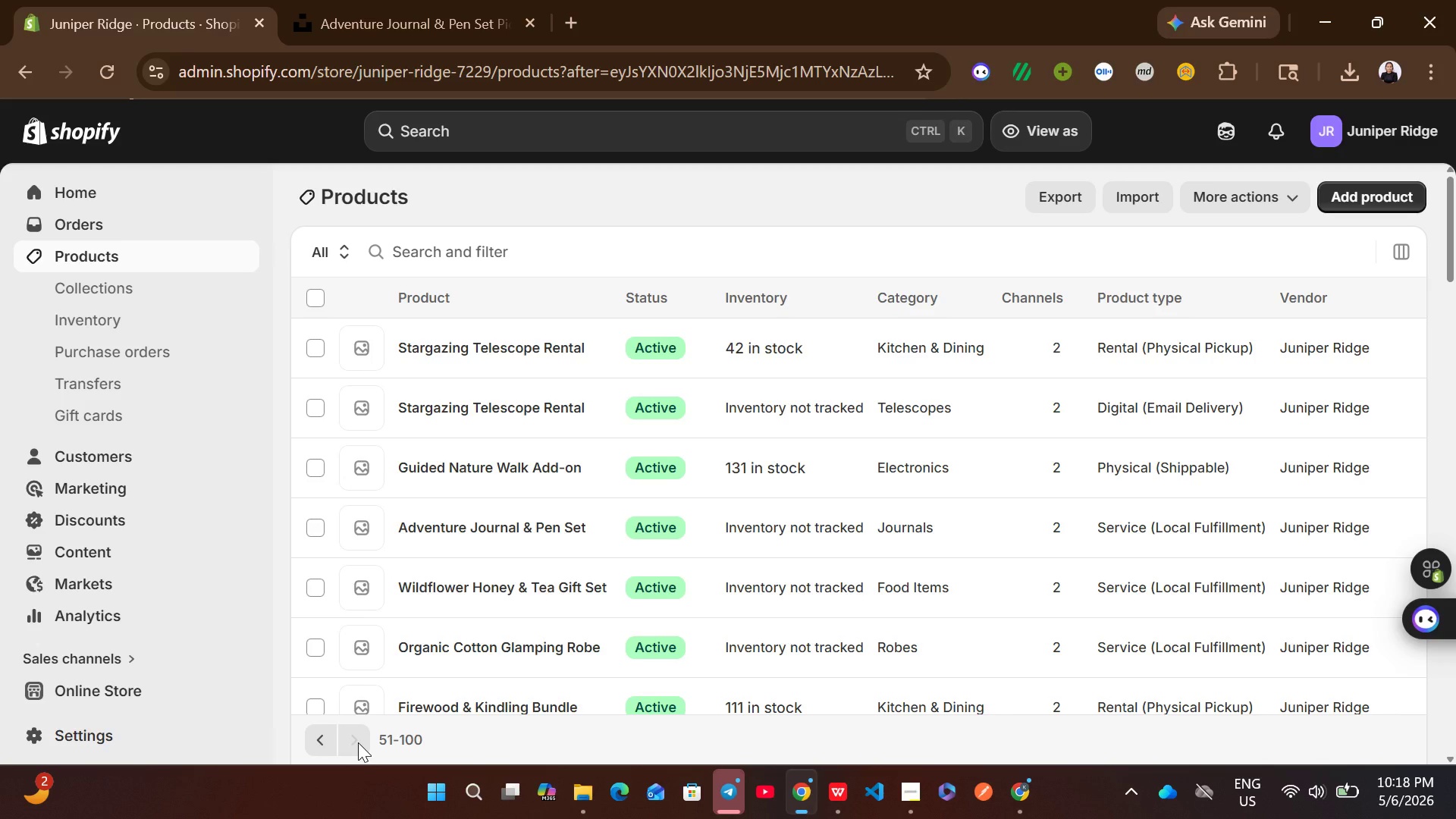 
left_click([782, 347])
 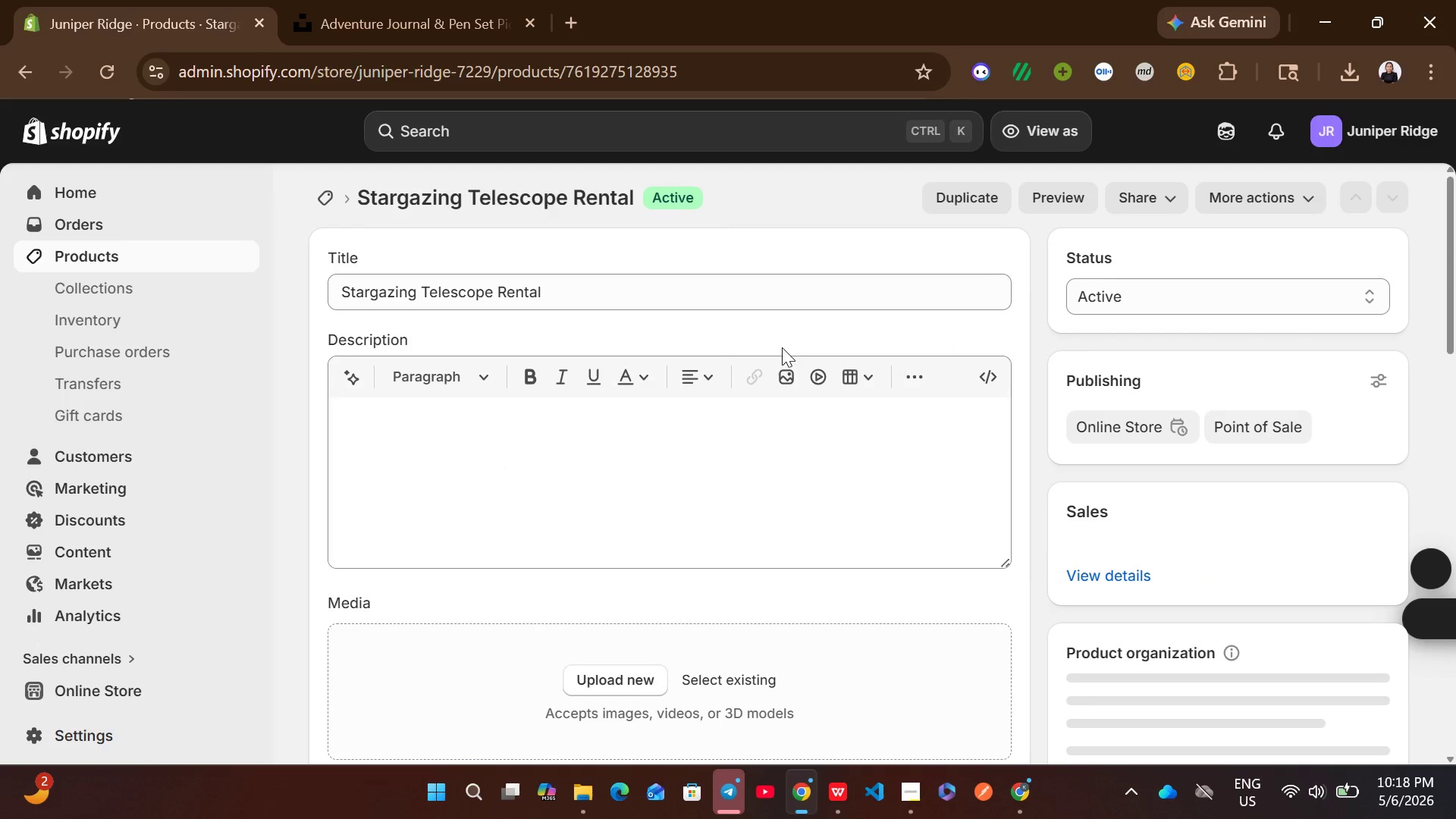 
left_click([688, 280])
 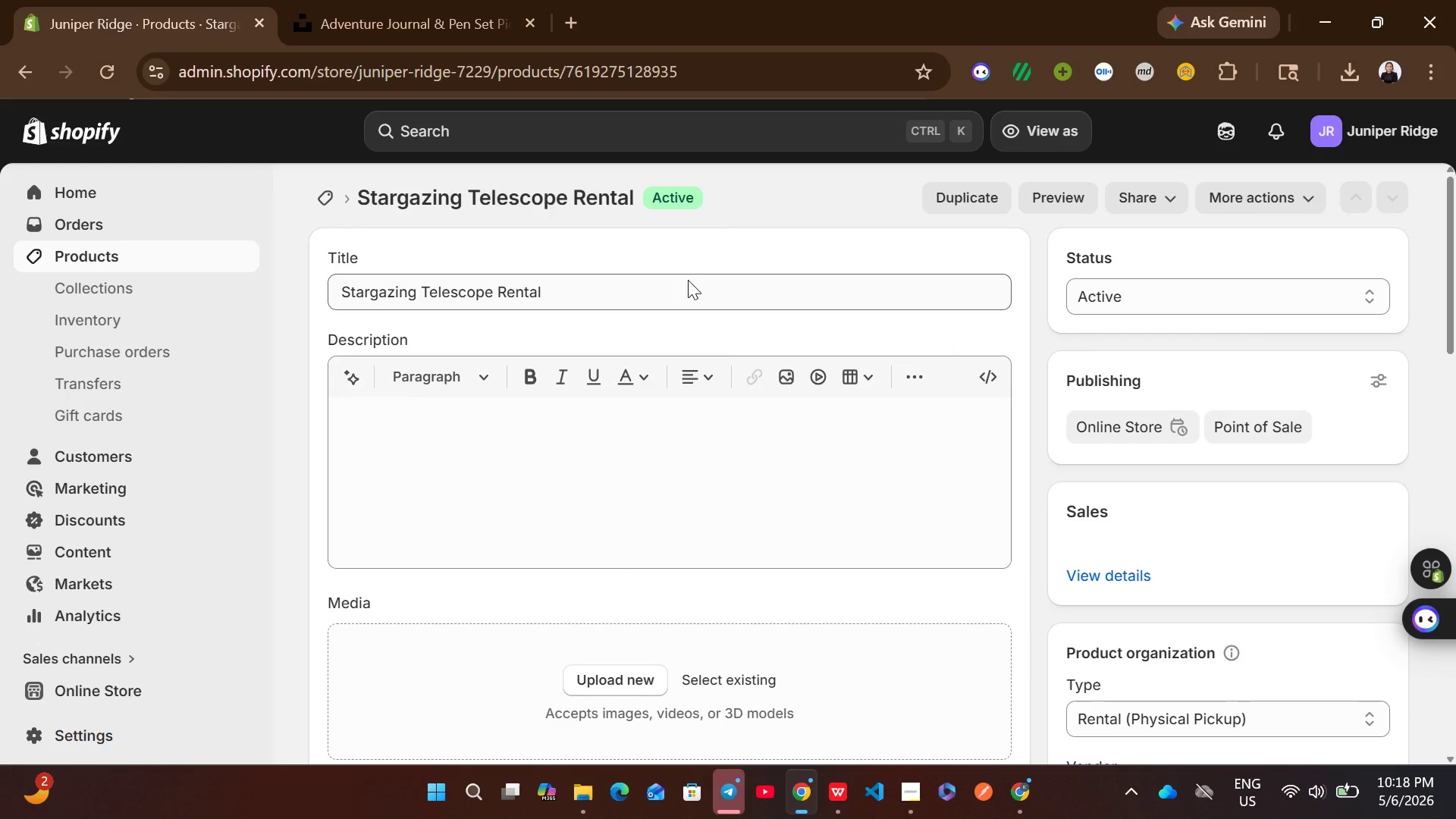 
key(Control+A)
 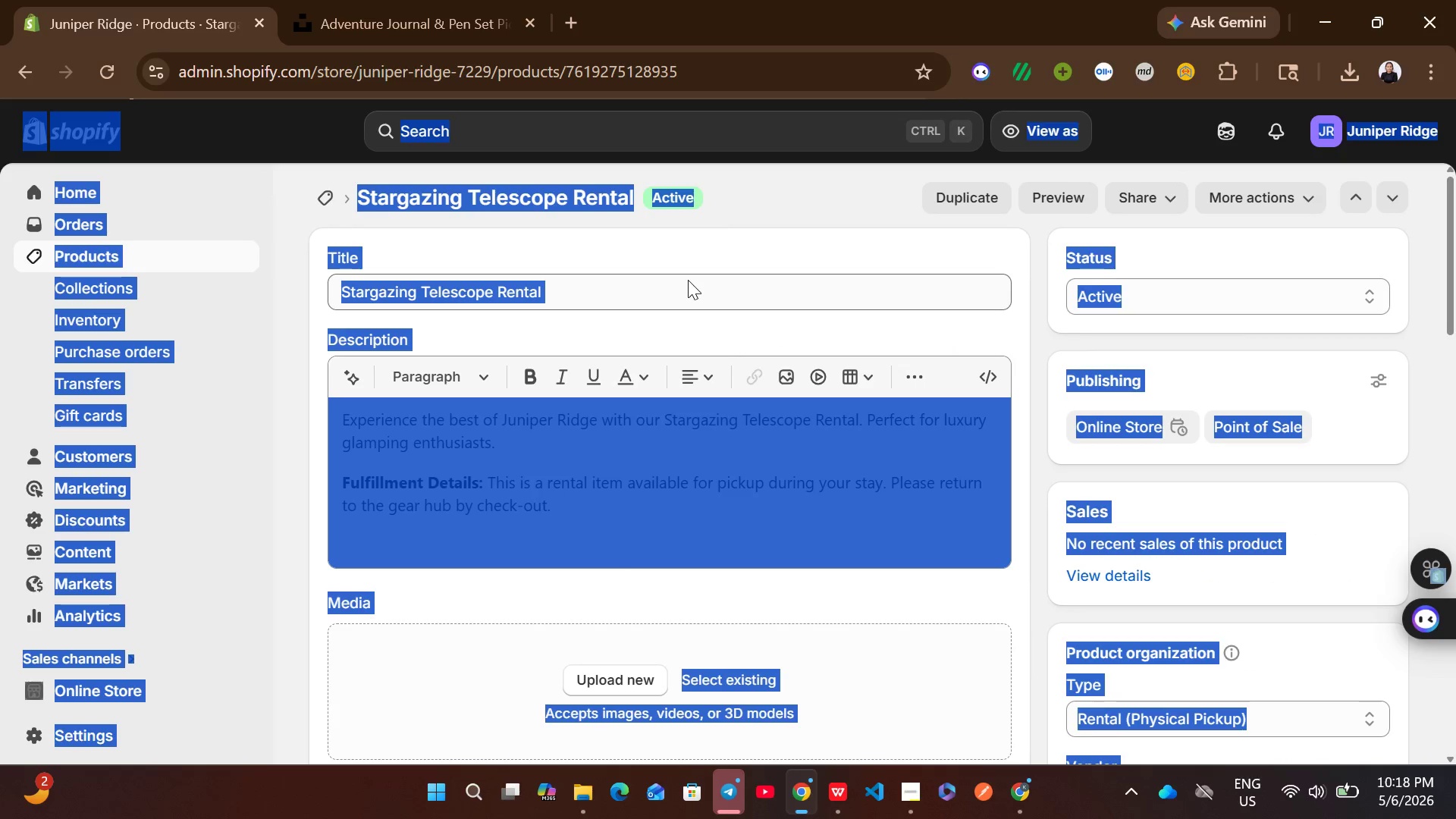 
left_click([688, 280])
 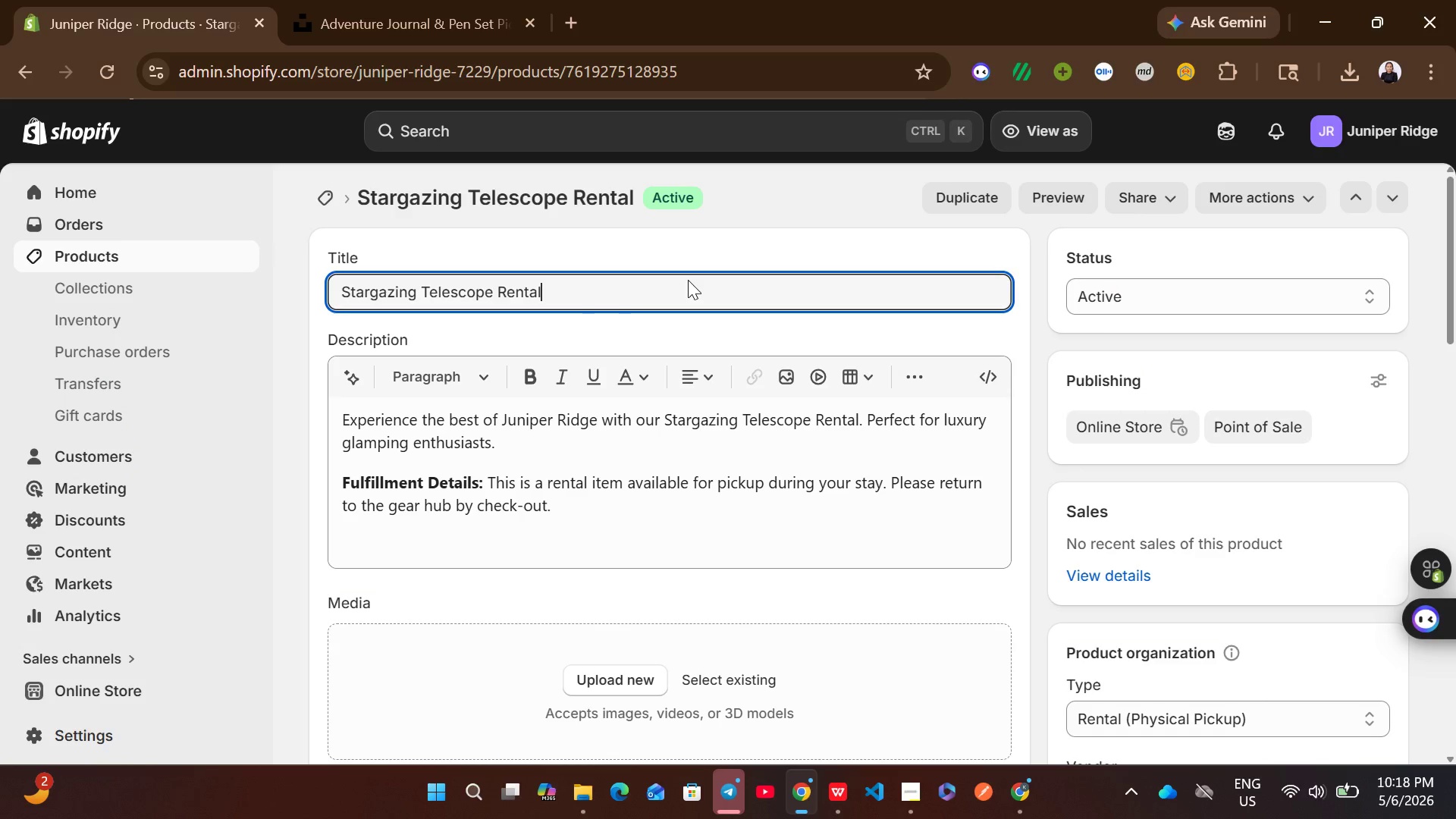 
key(Control+A)
 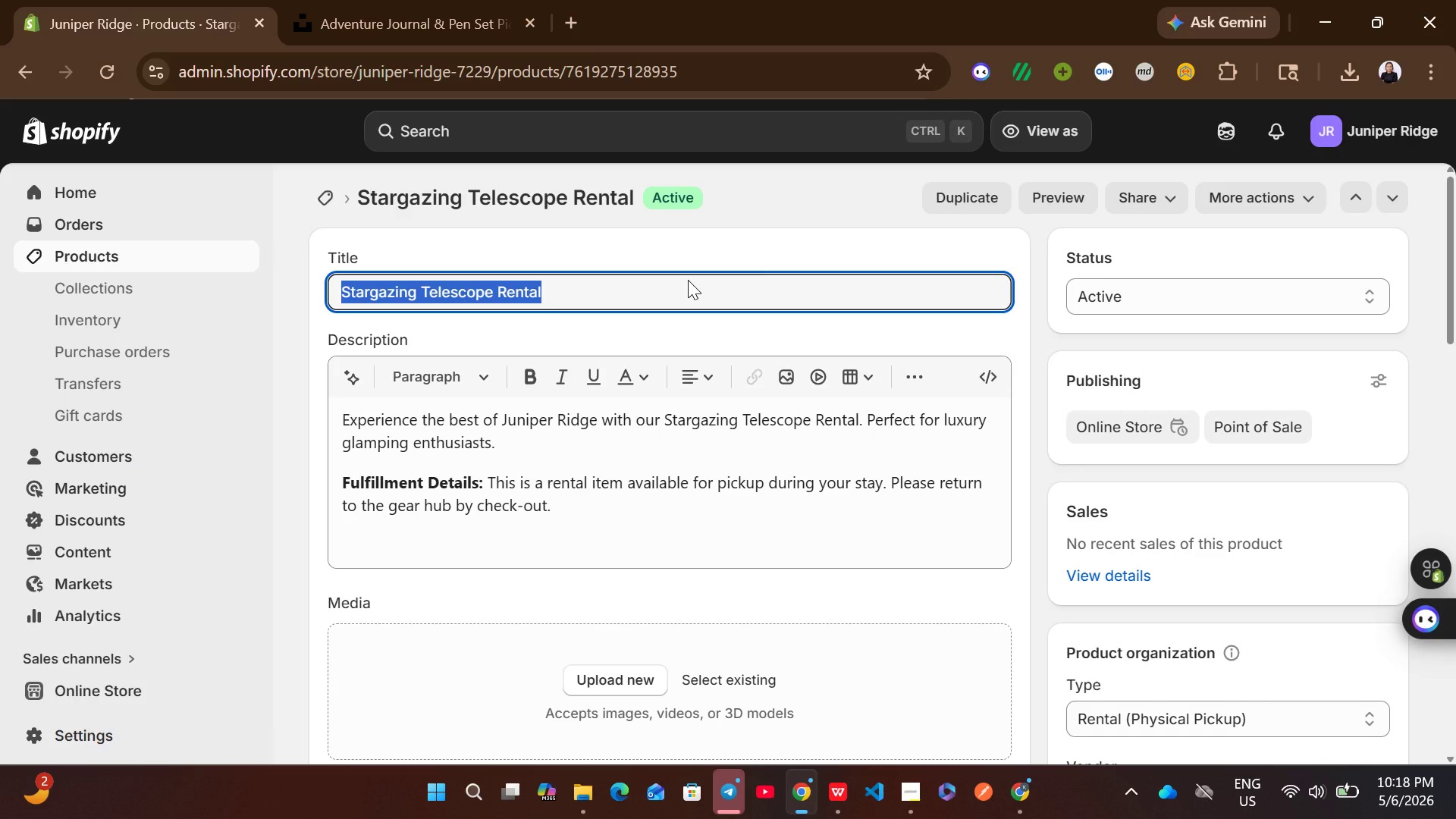 
key(Control+C)
 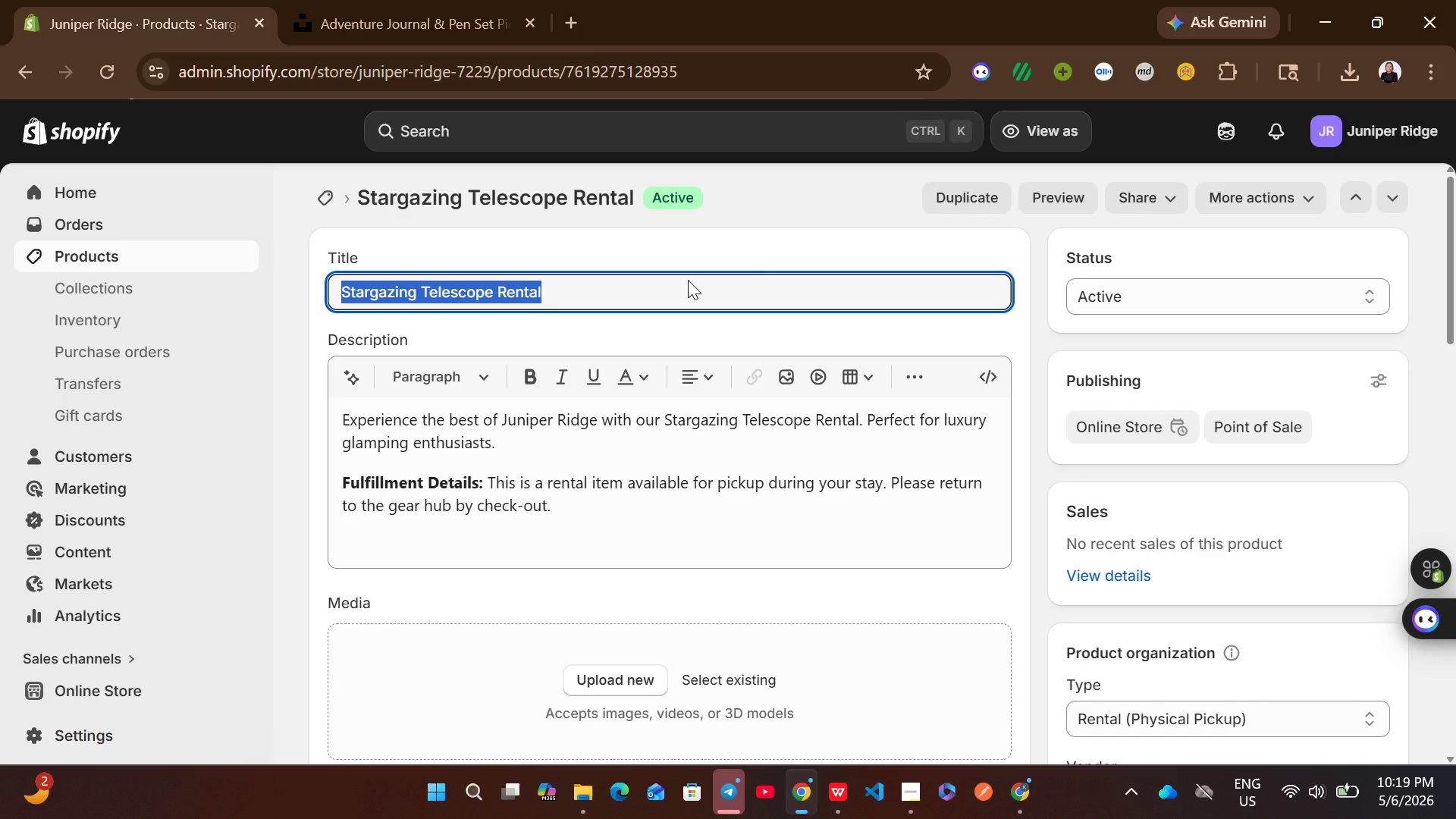 
wait(7.62)
 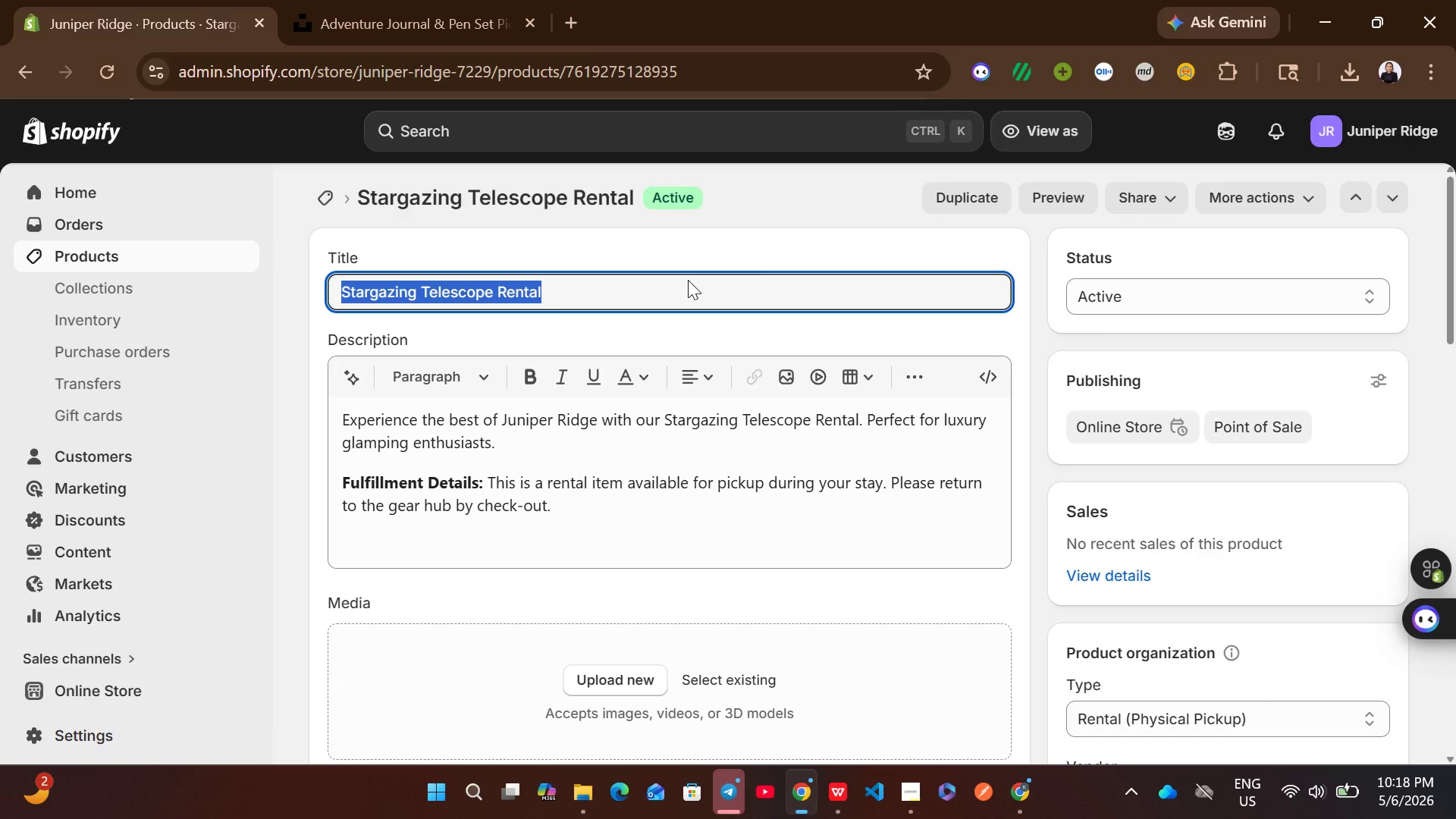 
left_click([384, 0])
 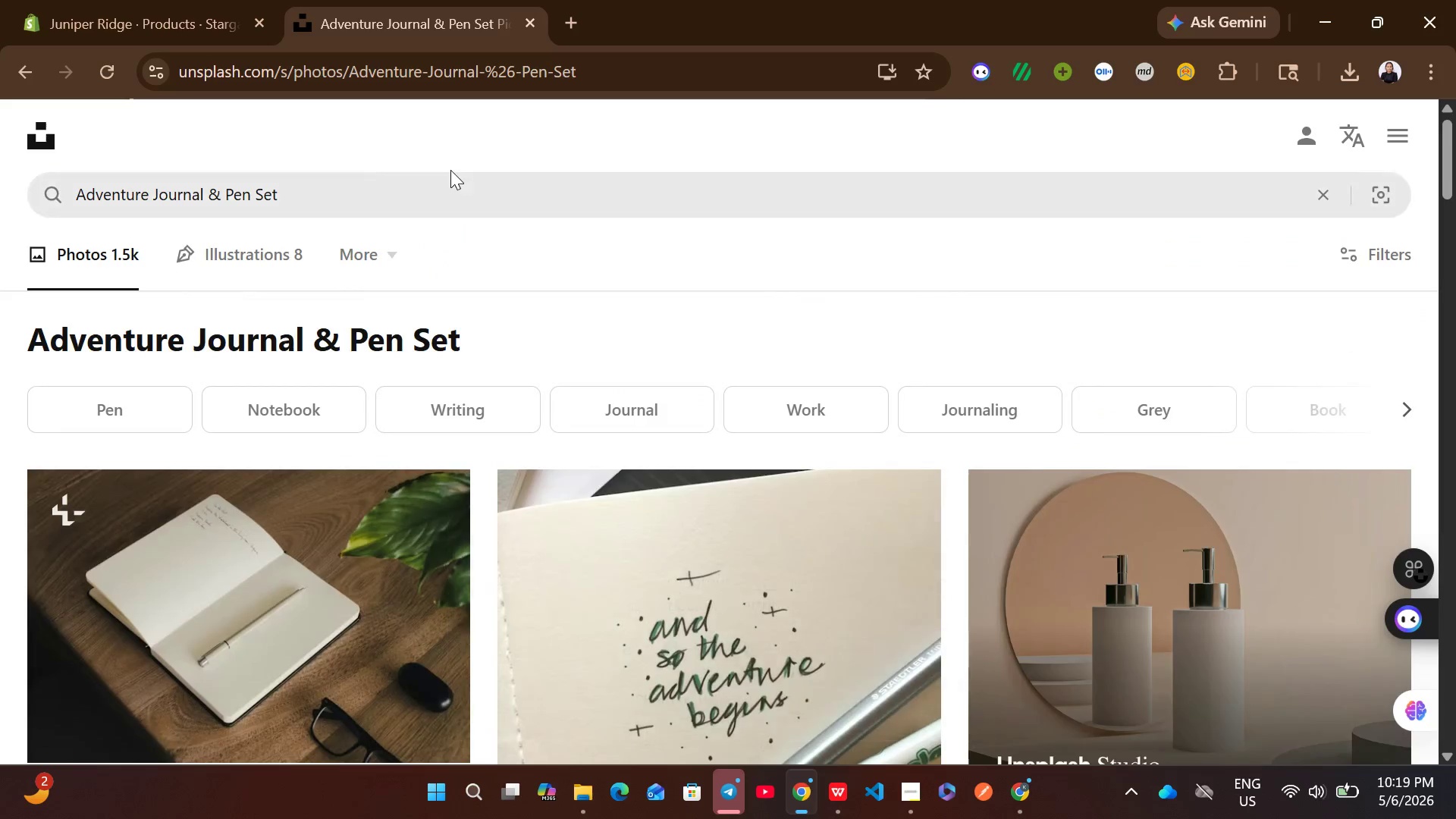 
left_click([444, 193])
 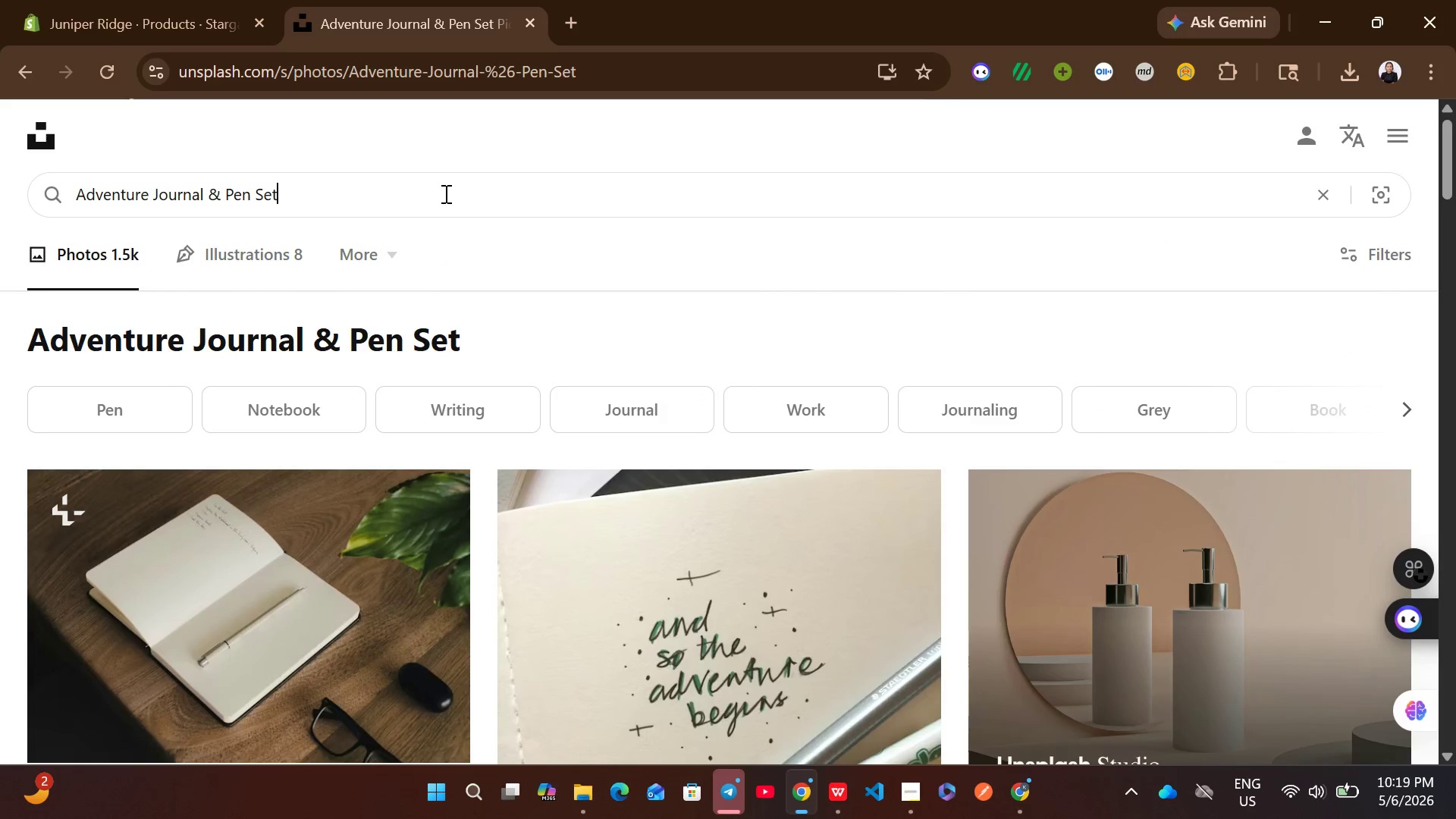 
key(Control+A)
 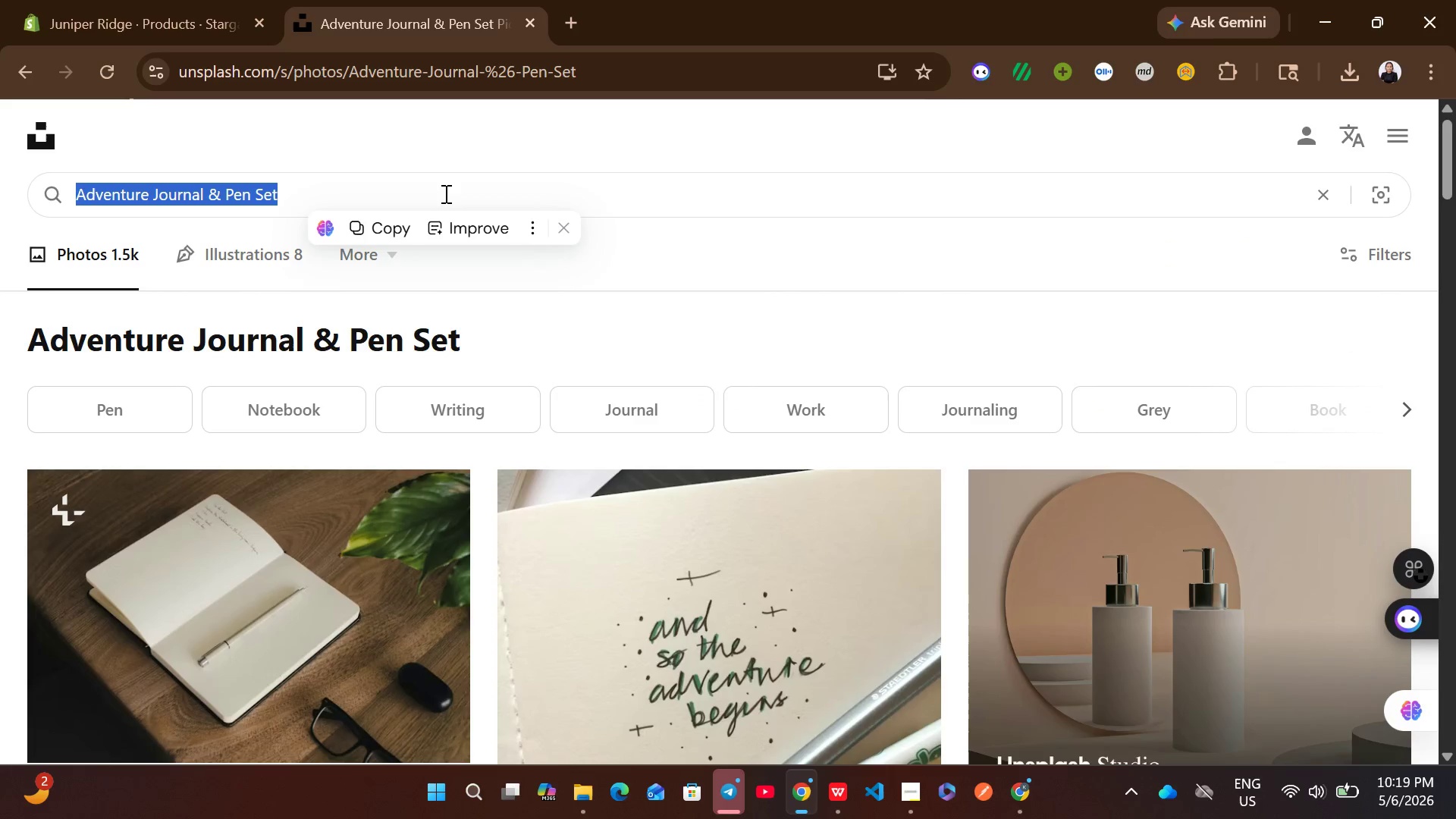 
key(Control+ControlLeft)
 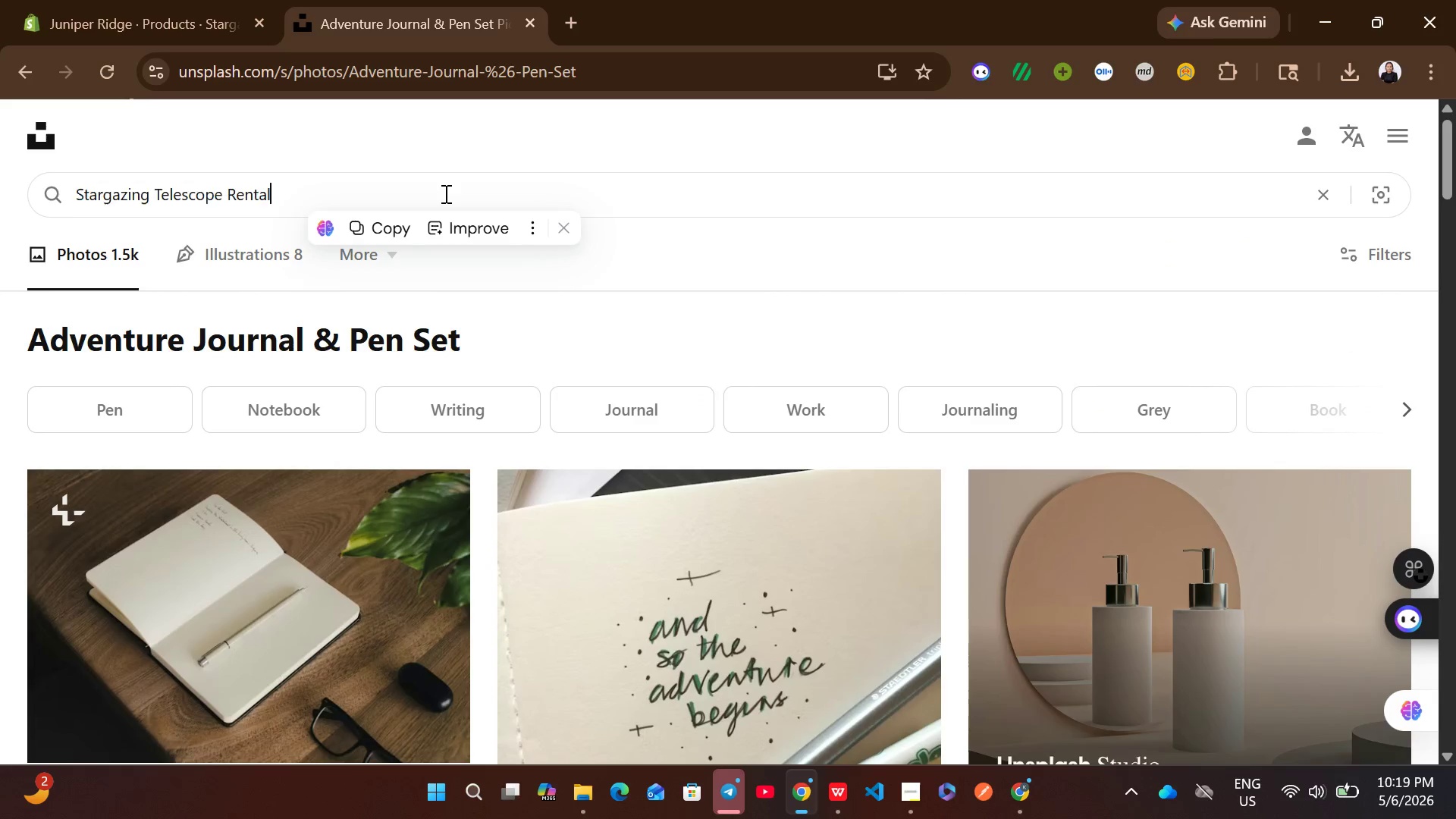 
key(Control+V)
 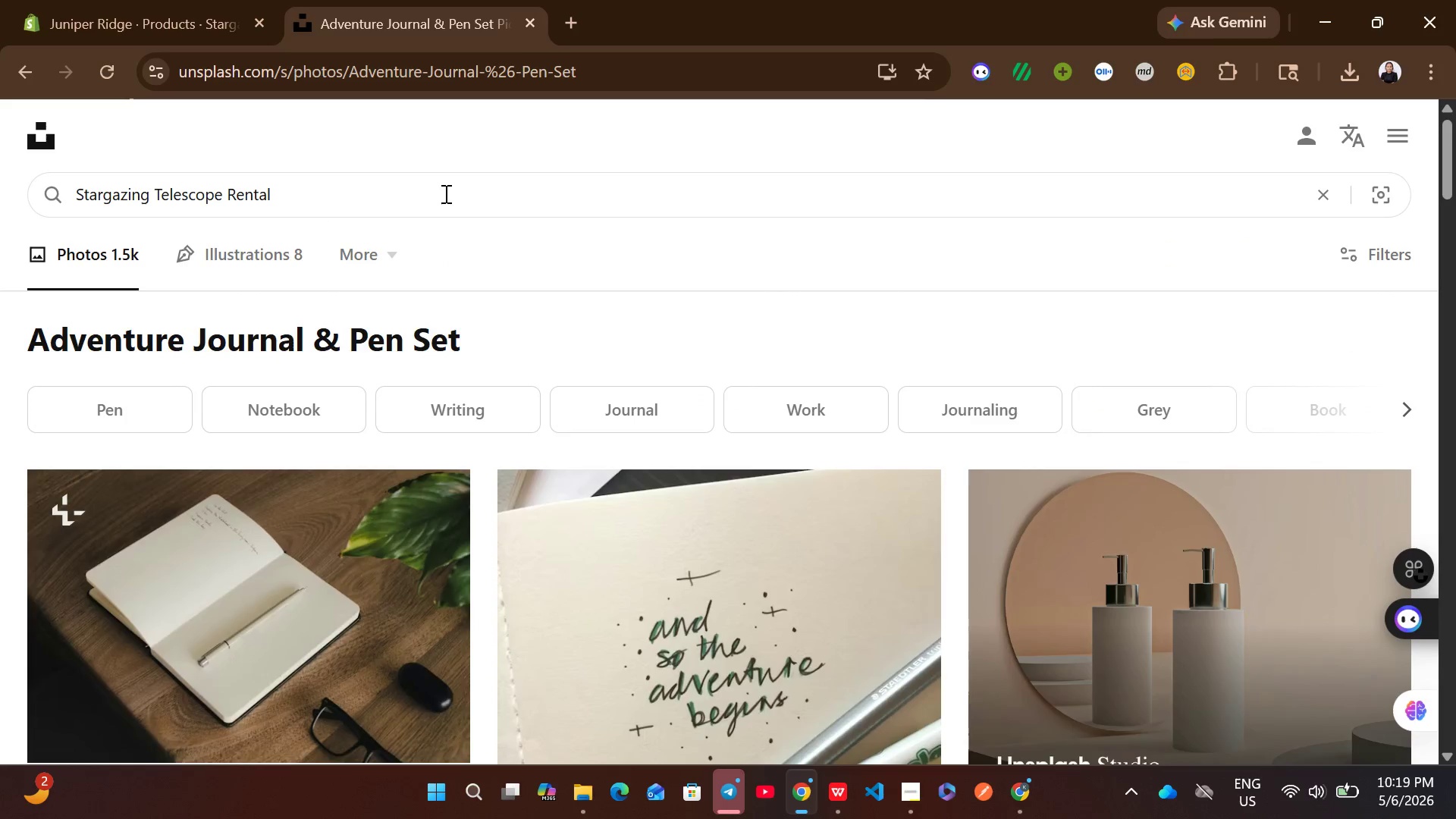 
key(Enter)
 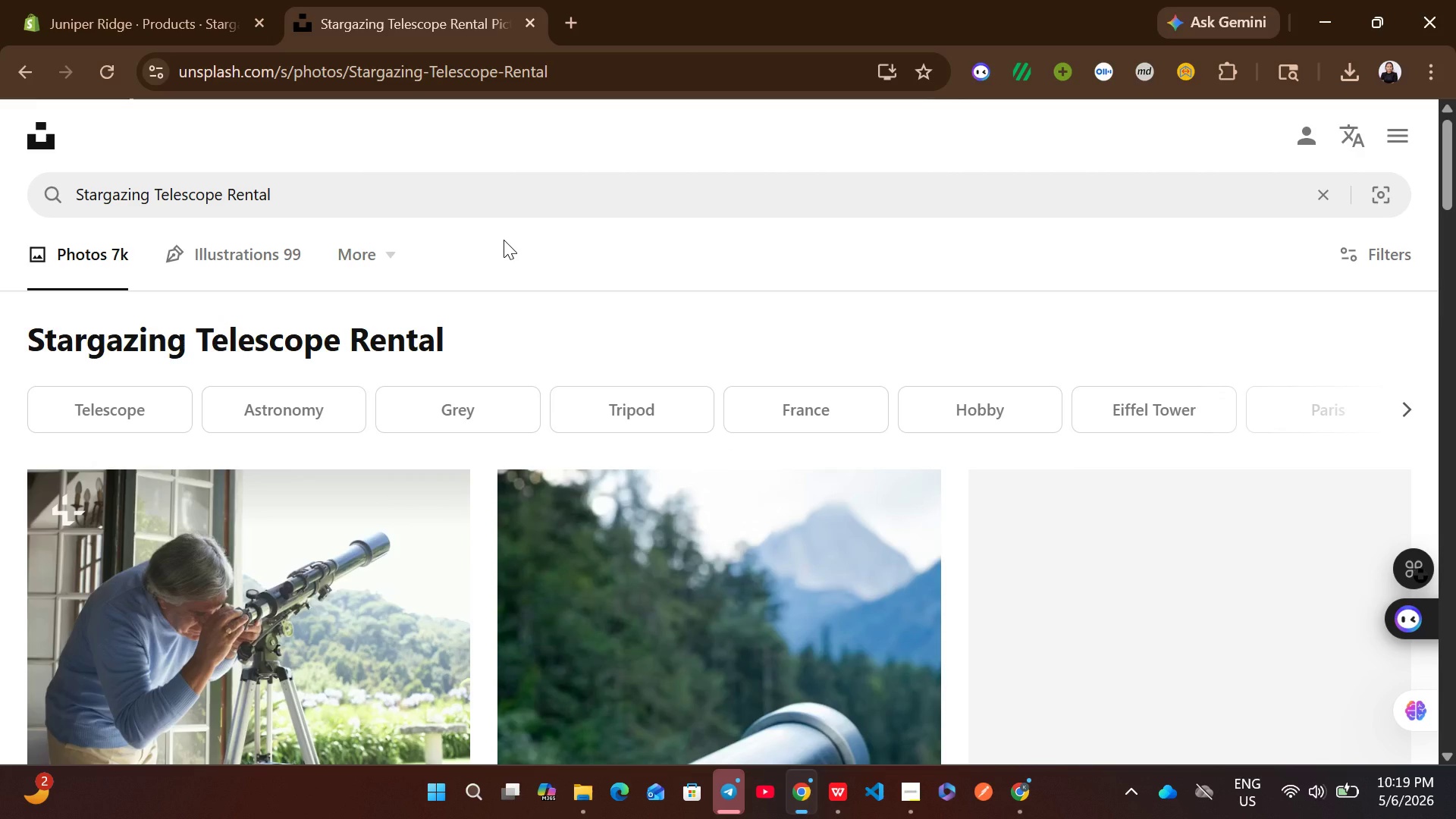 
wait(19.83)
 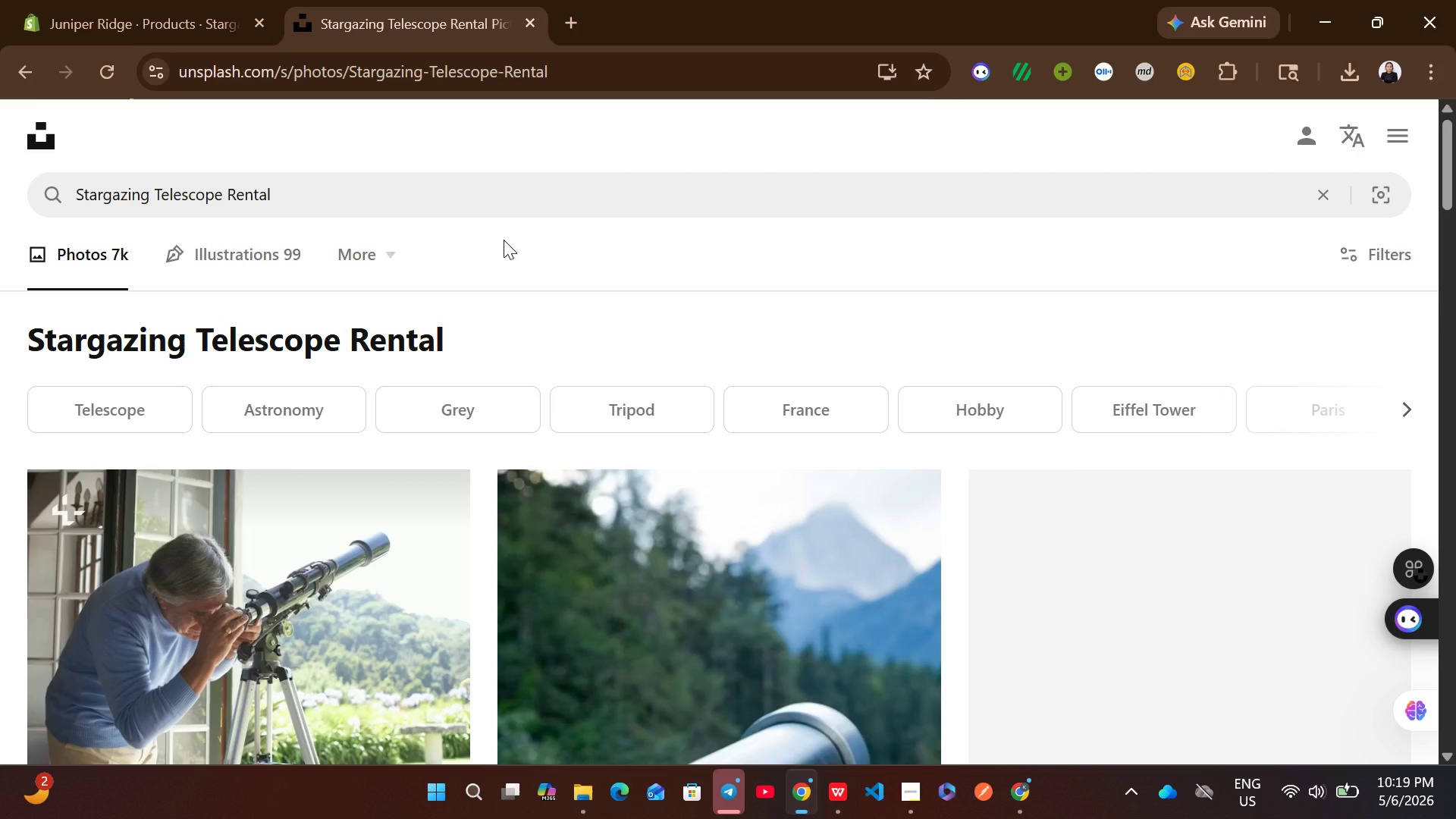 
left_click([915, 570])
 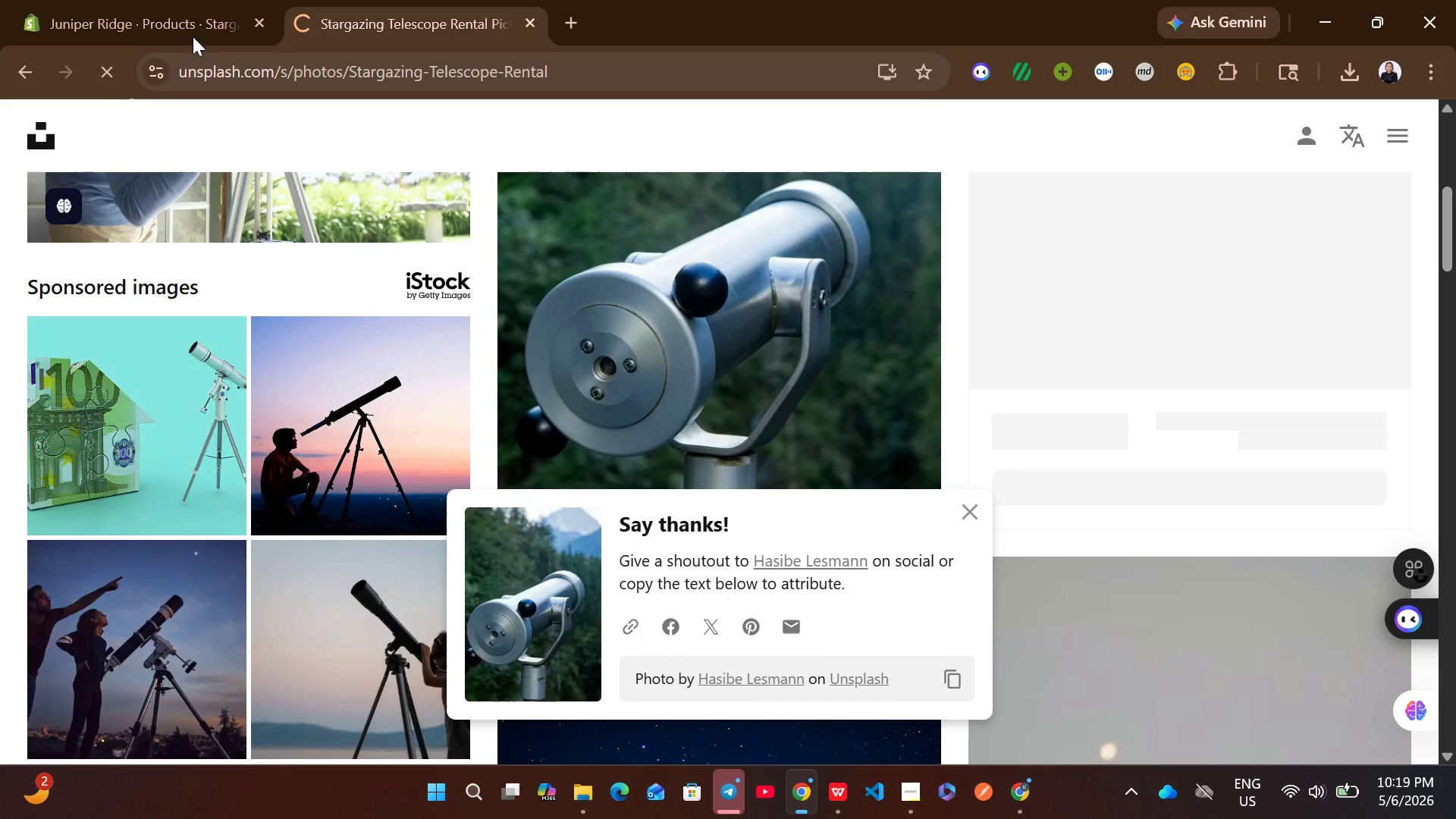 
left_click([180, 2])
 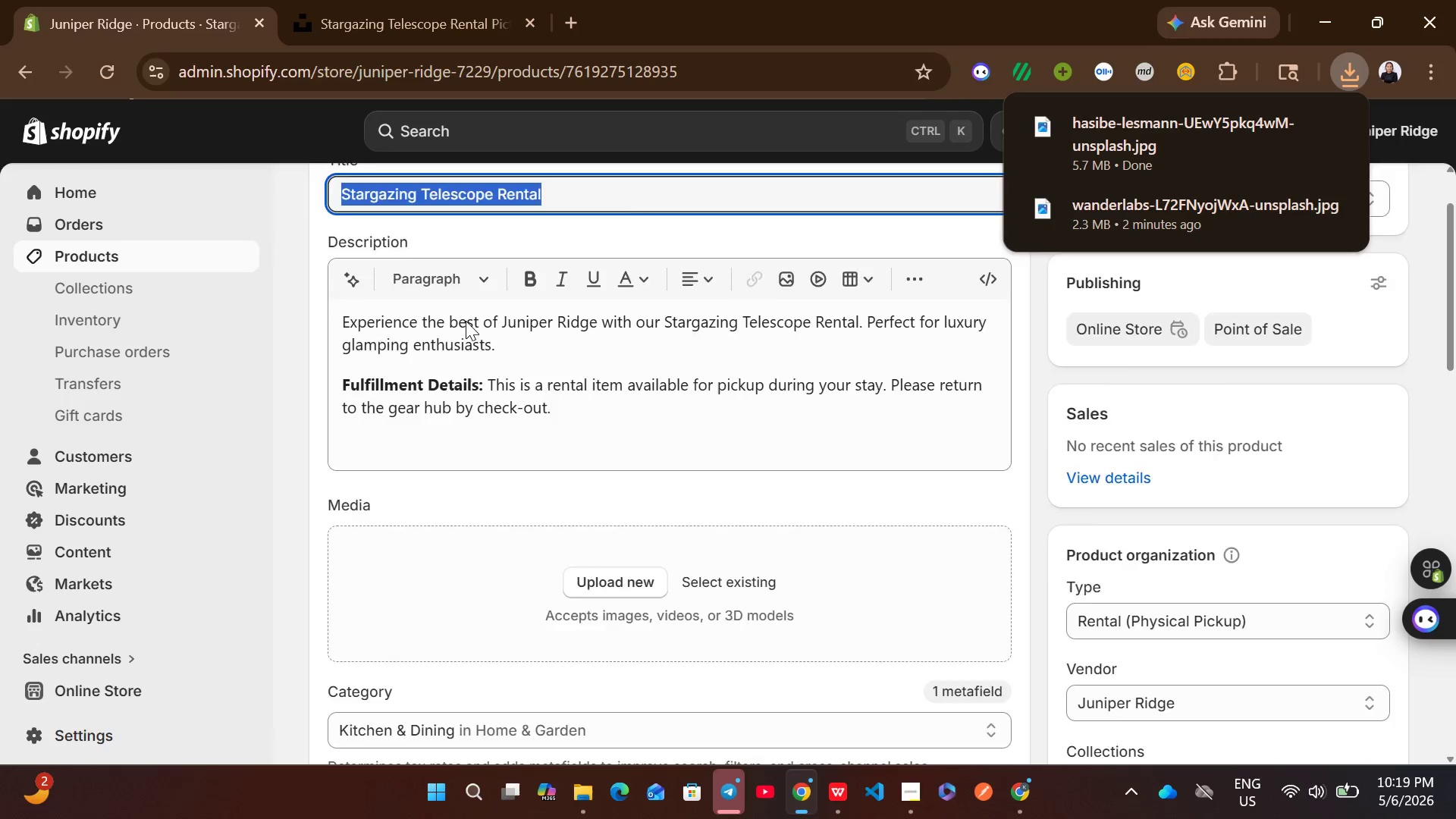 
left_click_drag(start_coordinate=[1119, 136], to_coordinate=[786, 445])
 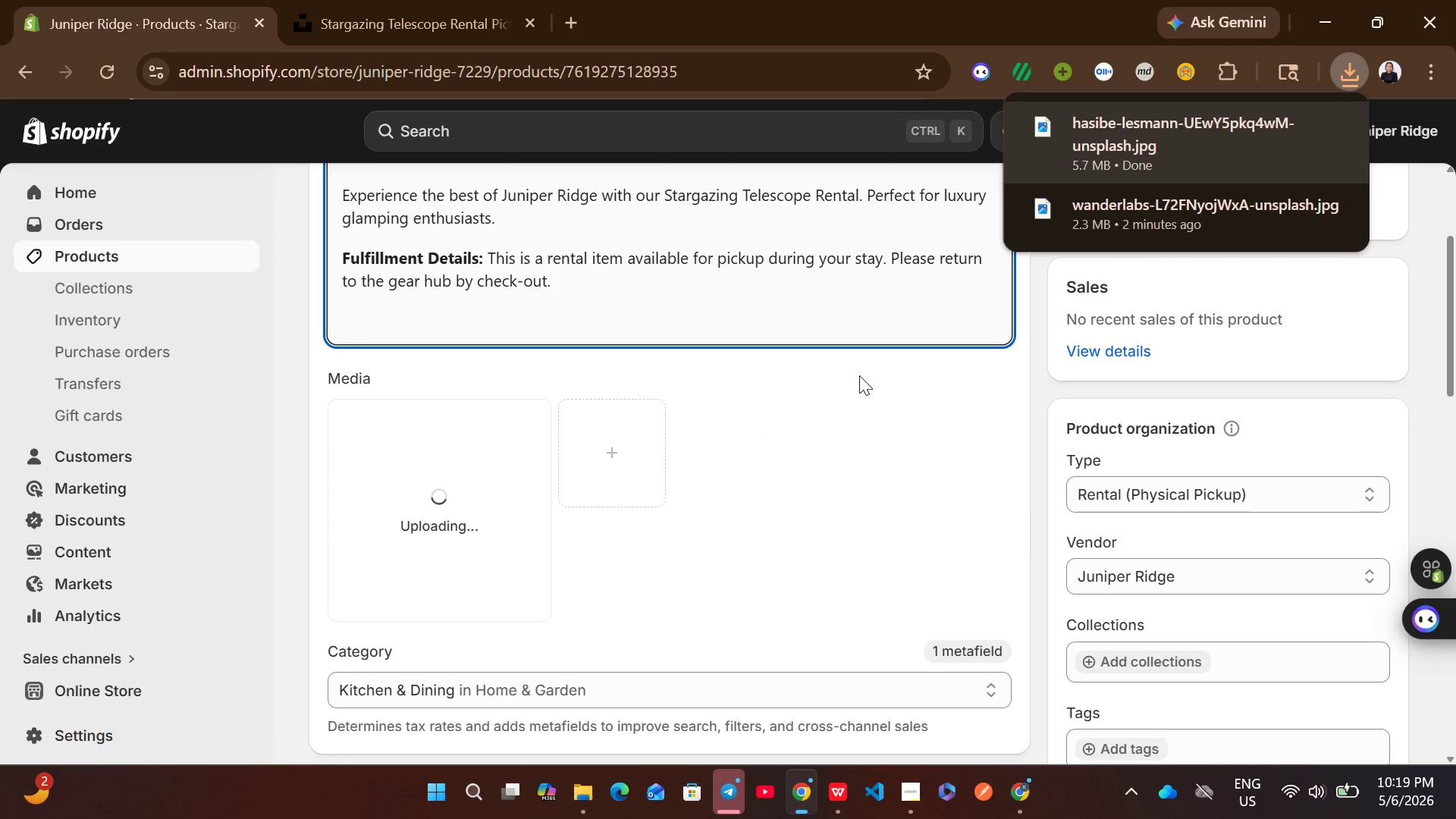 
left_click([860, 375])
 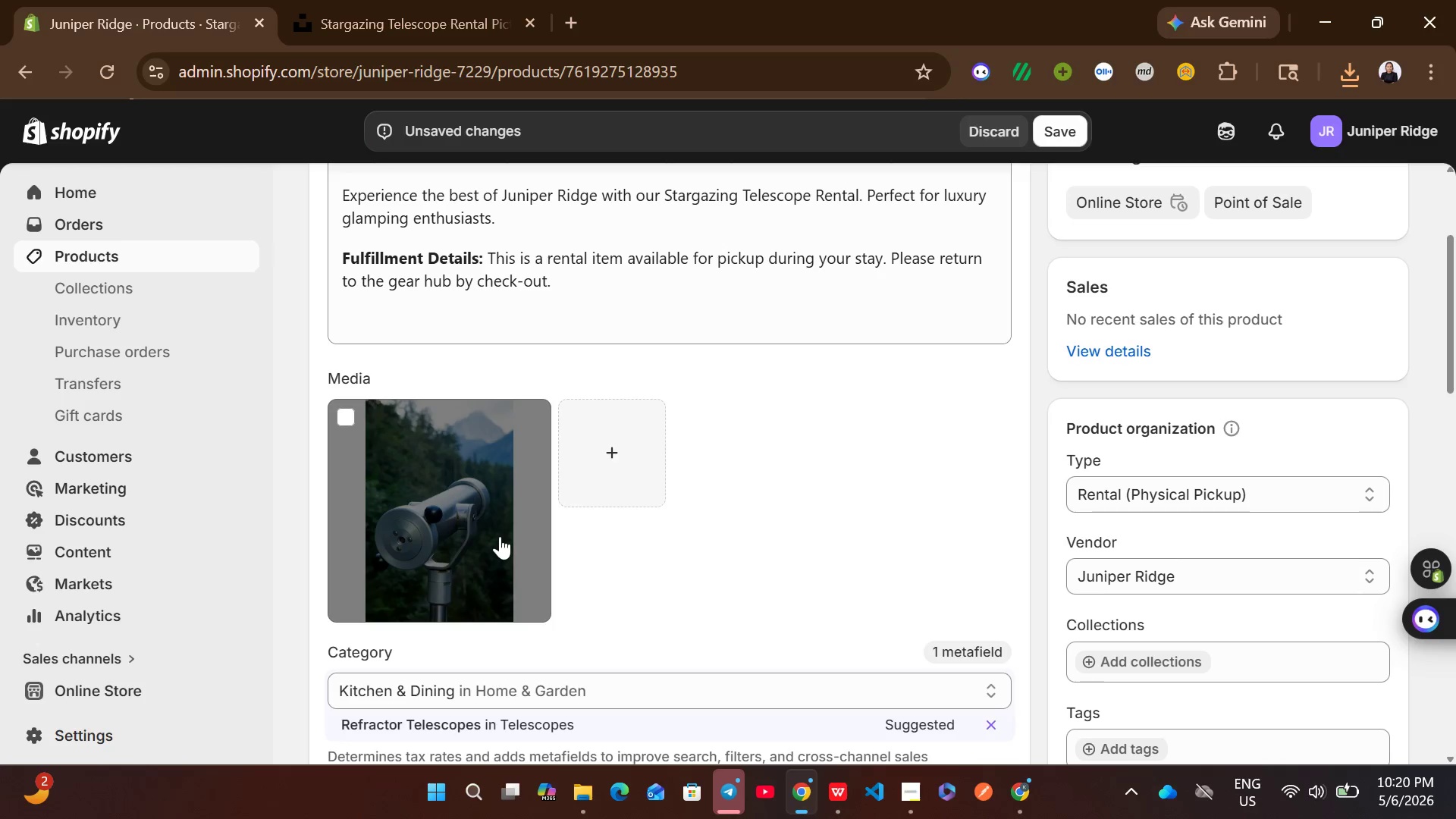 
wait(37.72)
 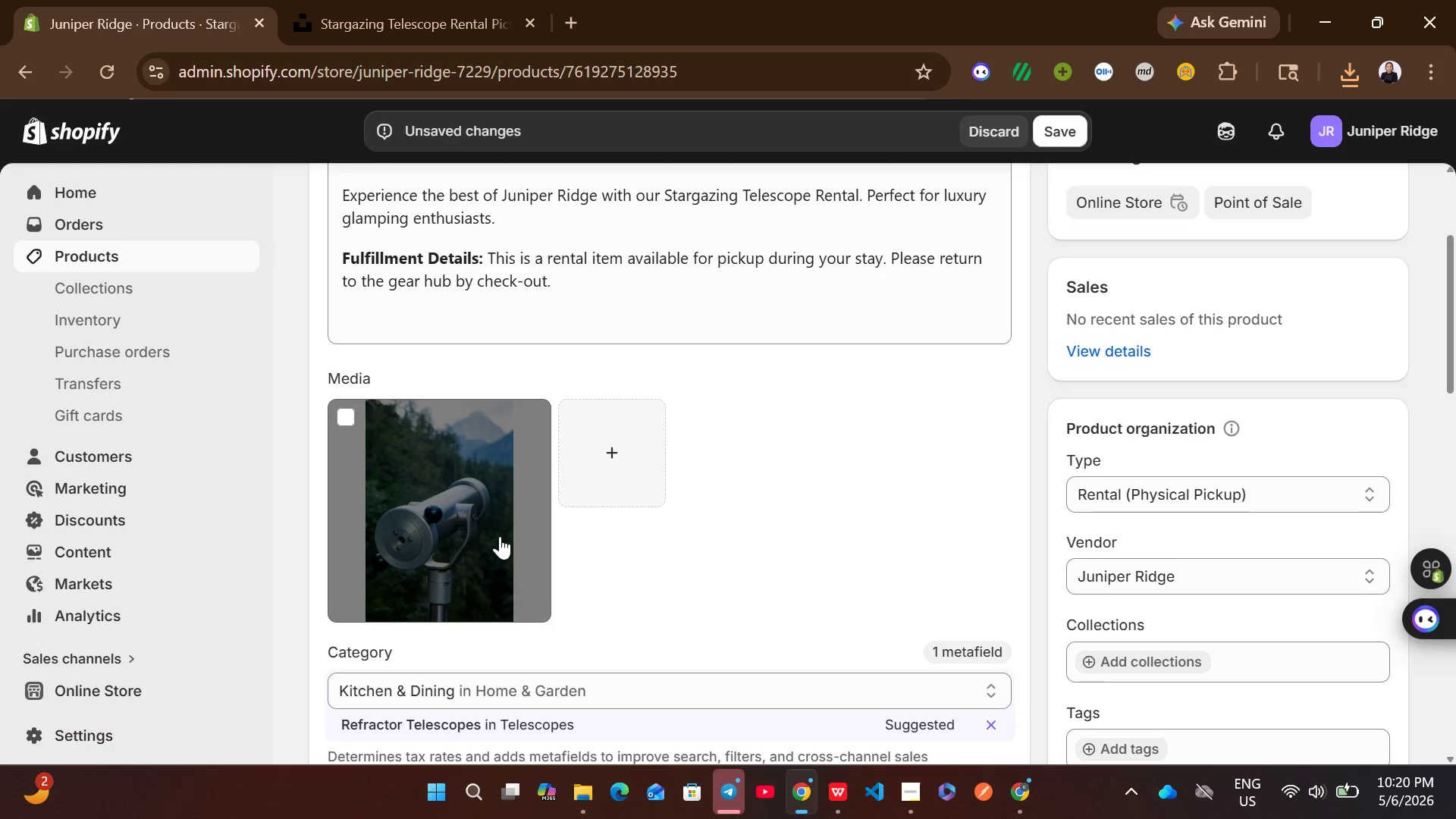 
left_click([1070, 119])
 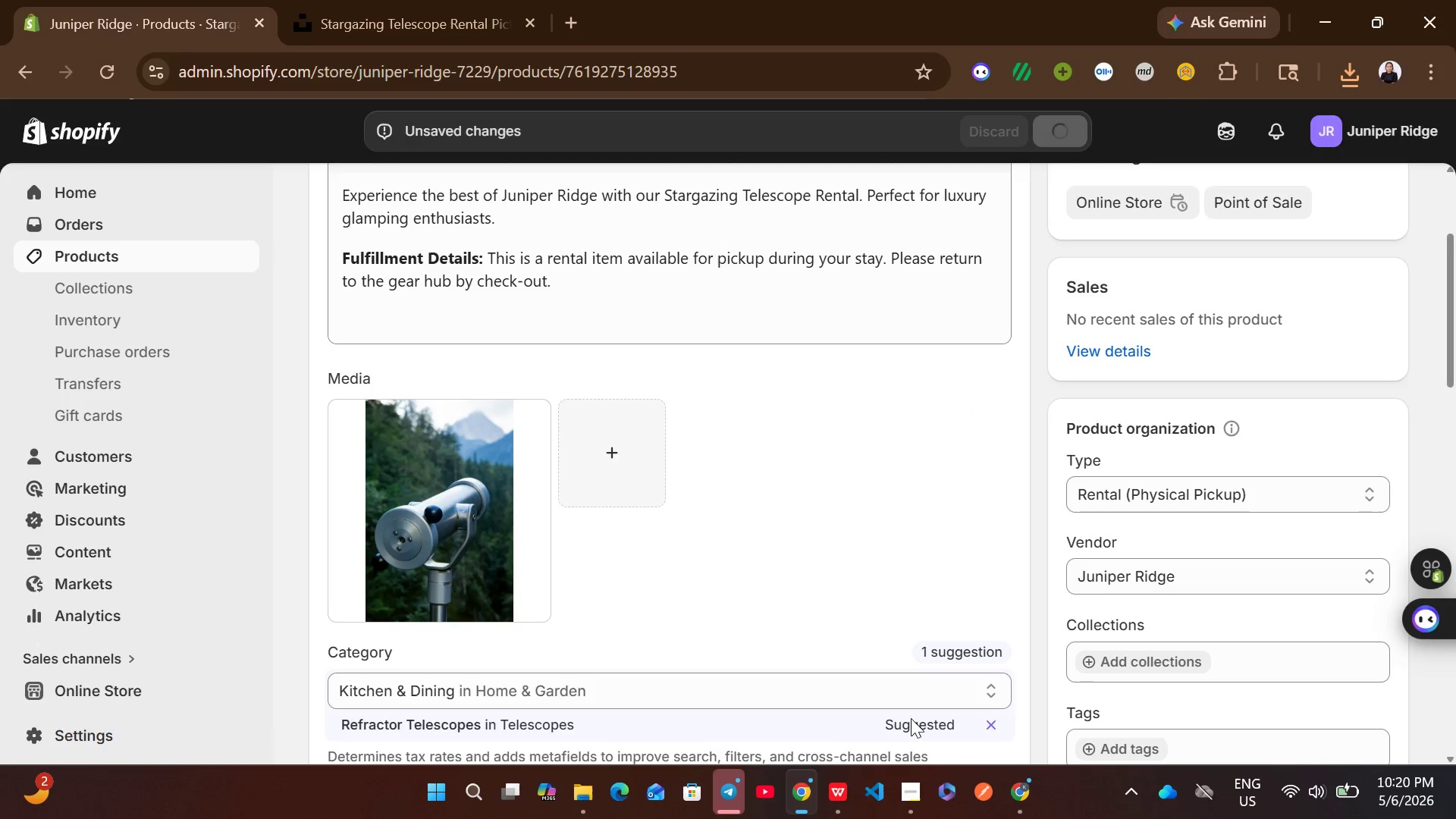 
left_click([918, 794])